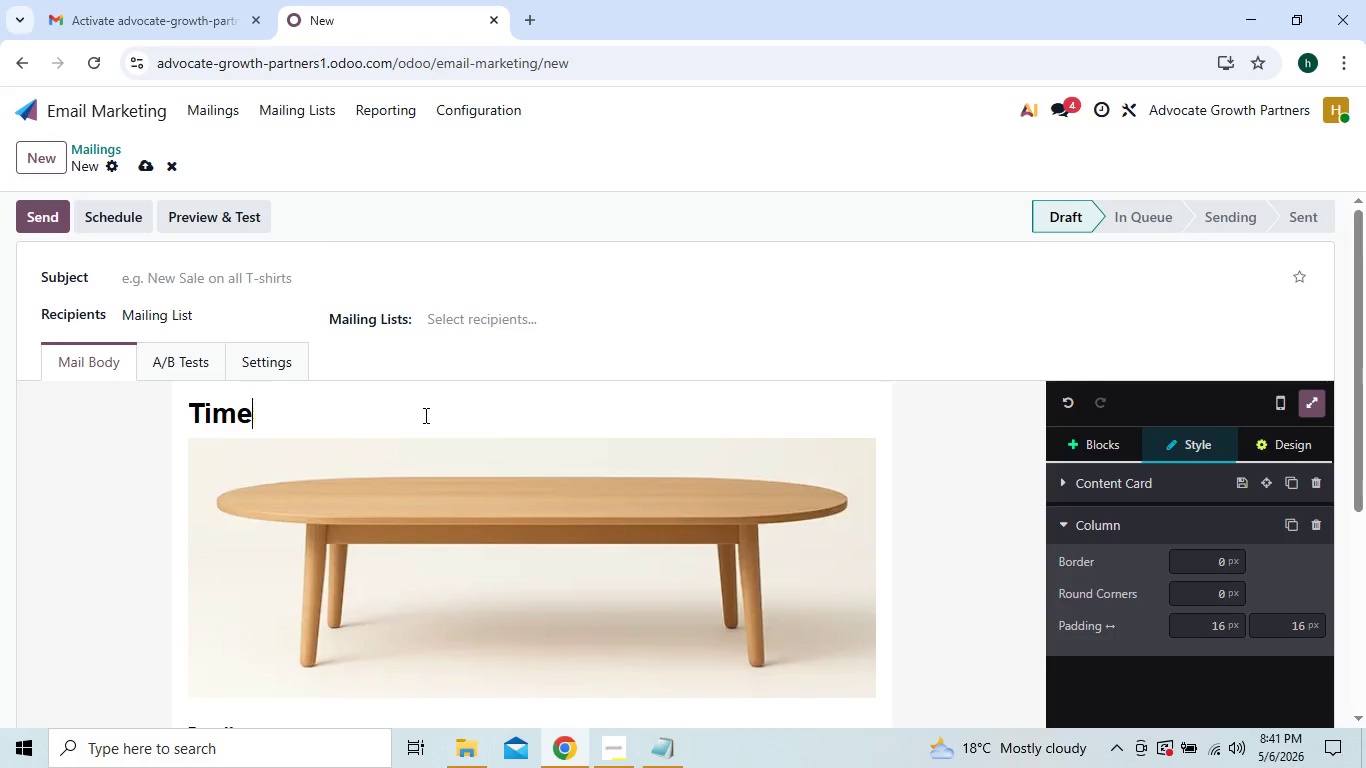 
key(Backspace)
 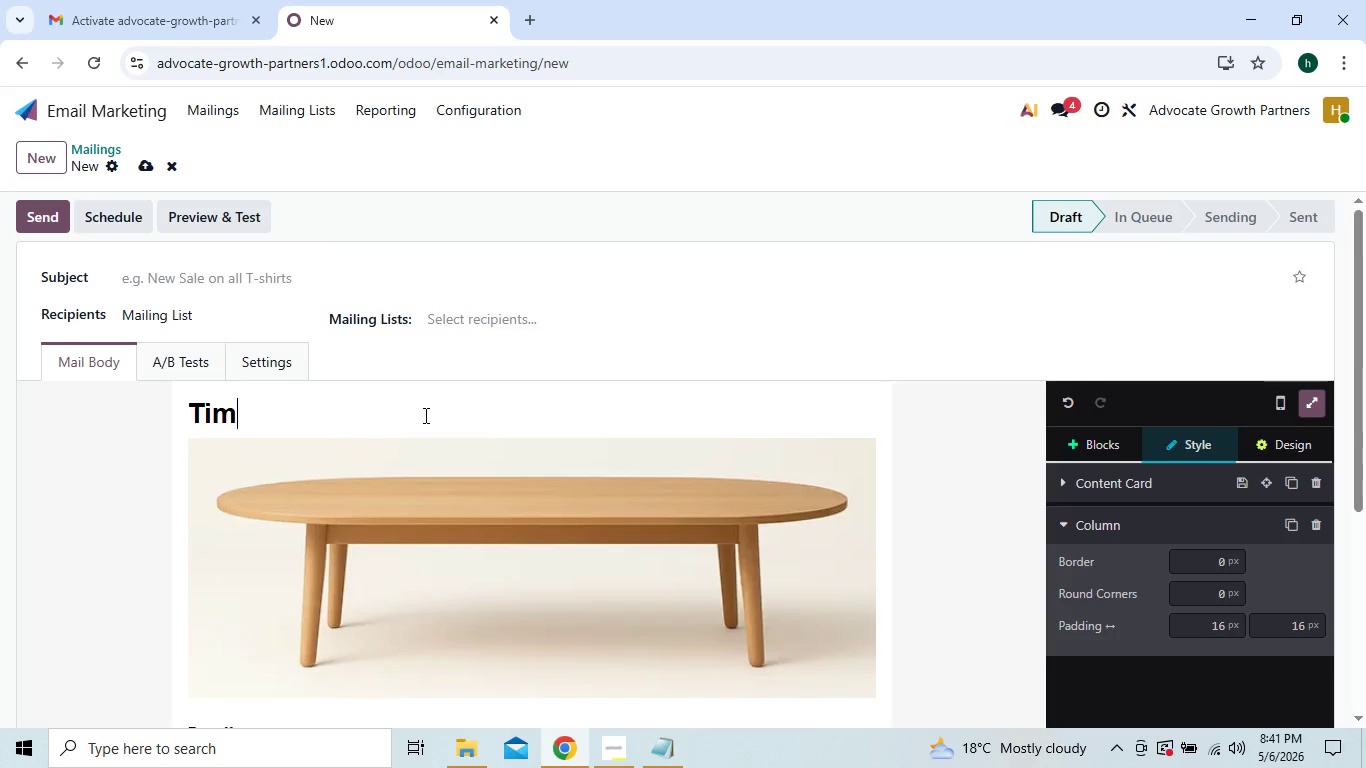 
key(Backspace)
 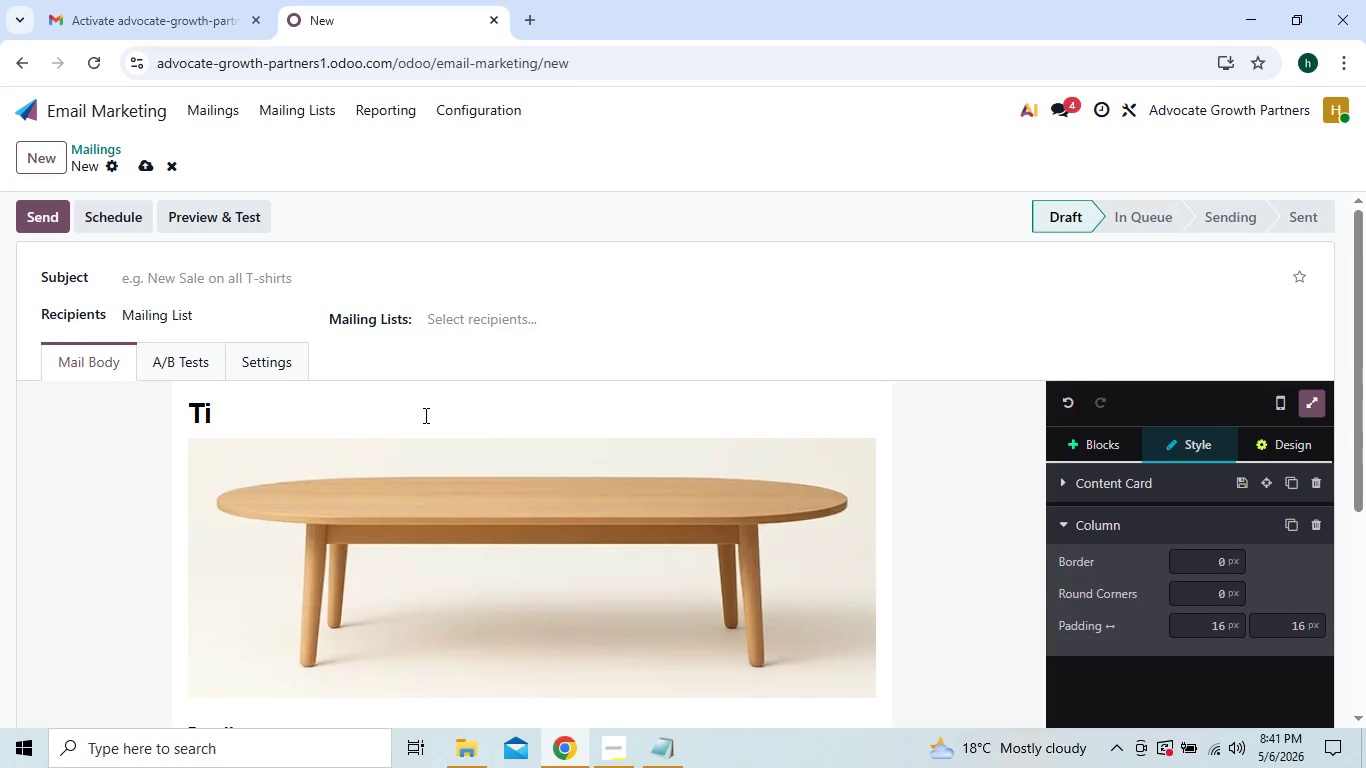 
key(Backspace)
 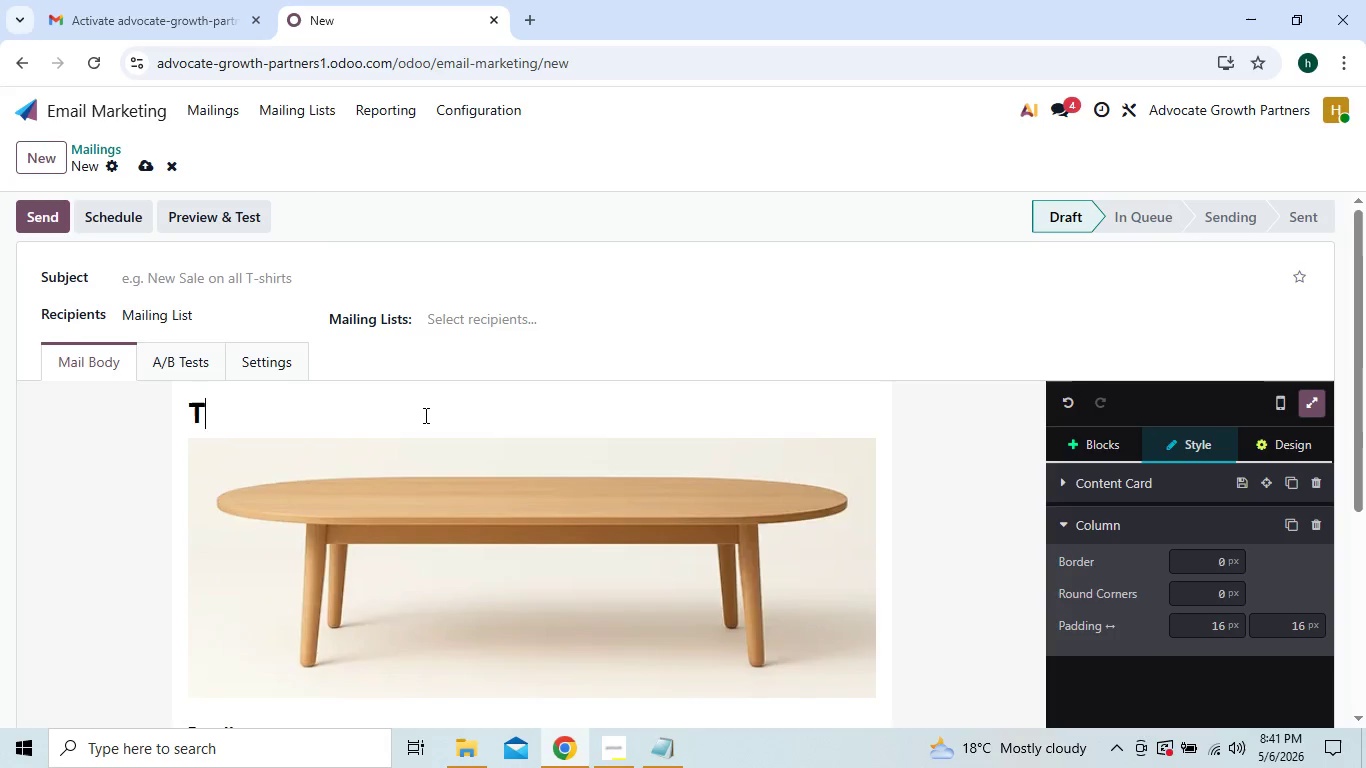 
key(Backspace)
 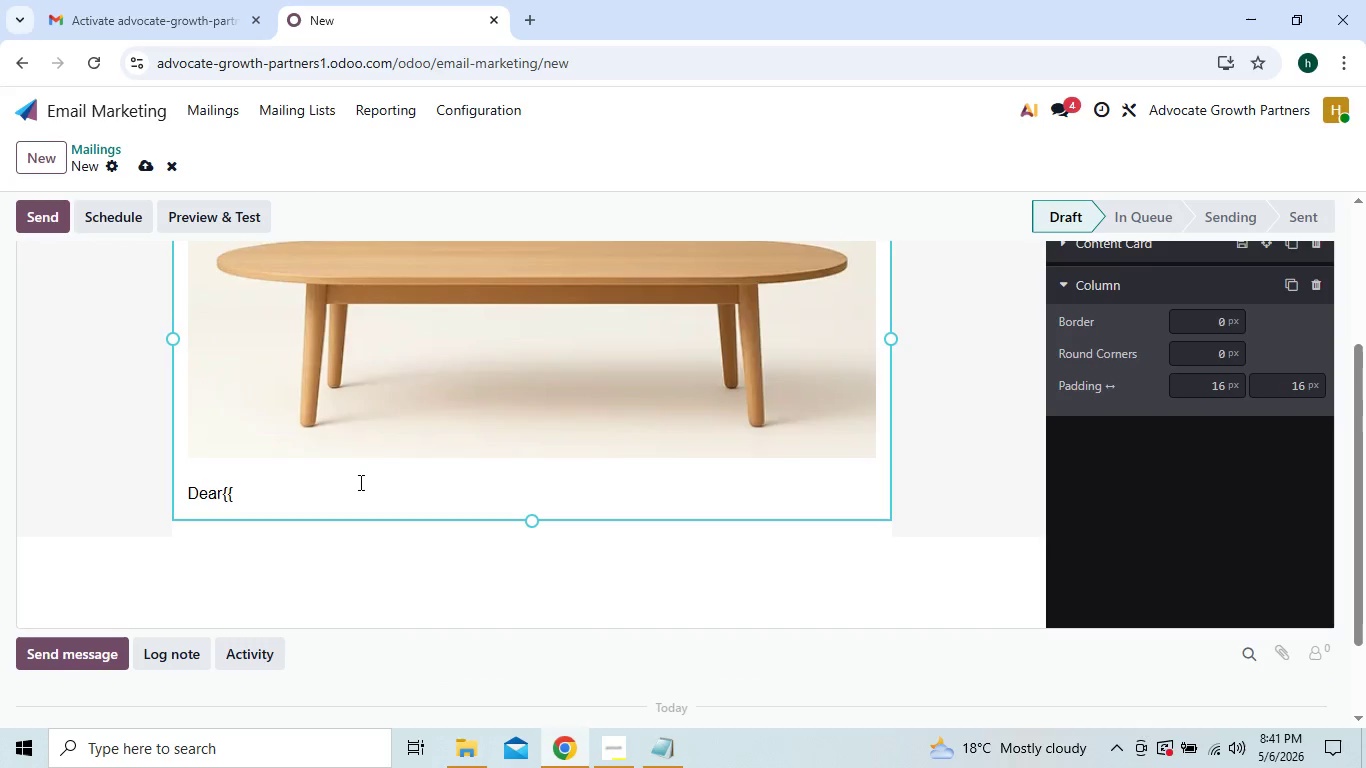 
left_click([357, 495])
 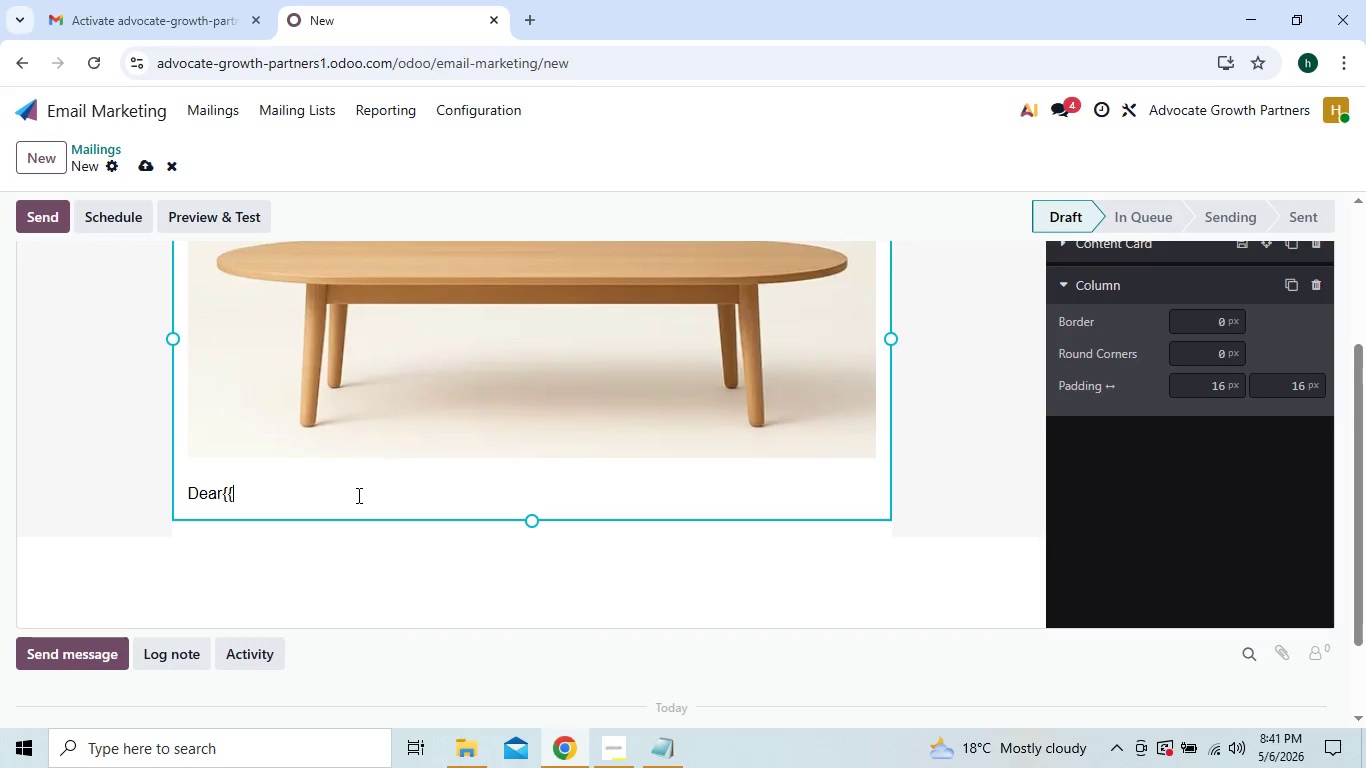 
wait(8.11)
 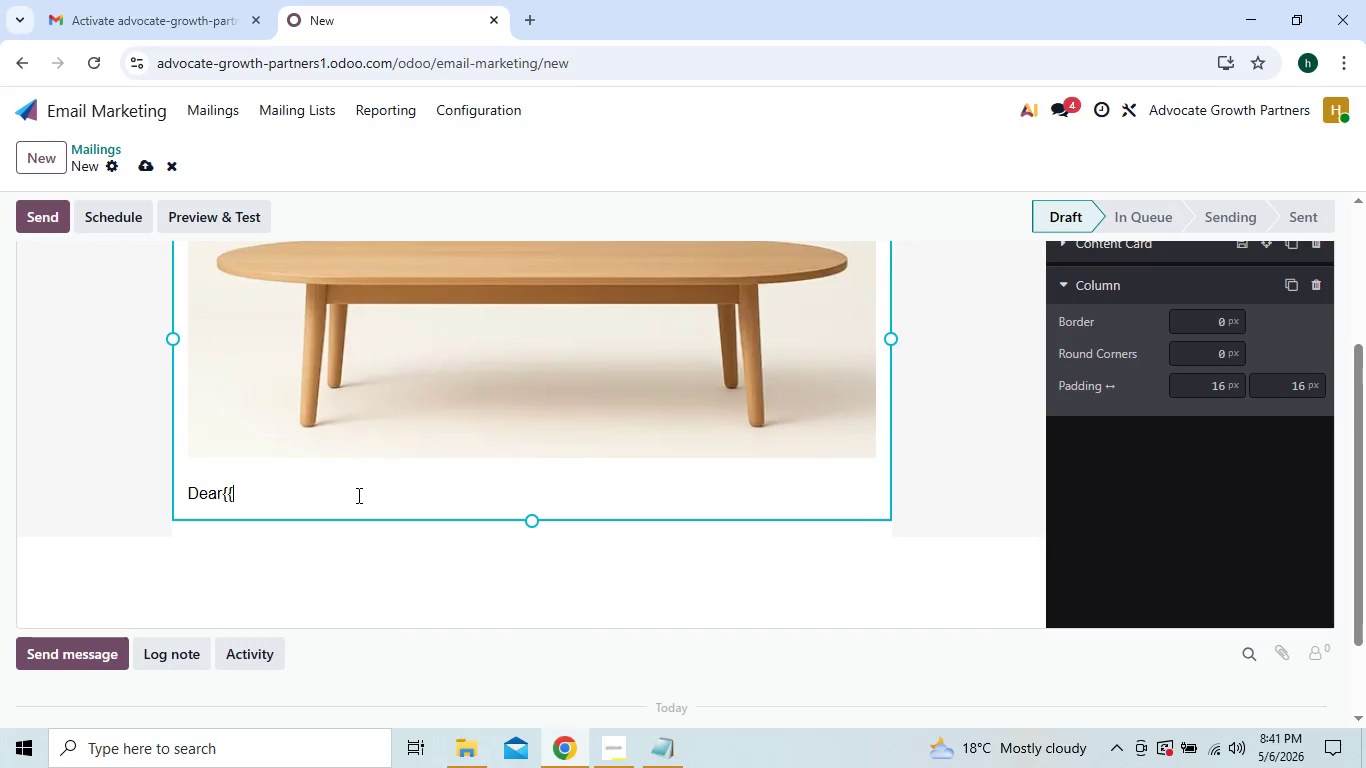 
type(object.name}})
 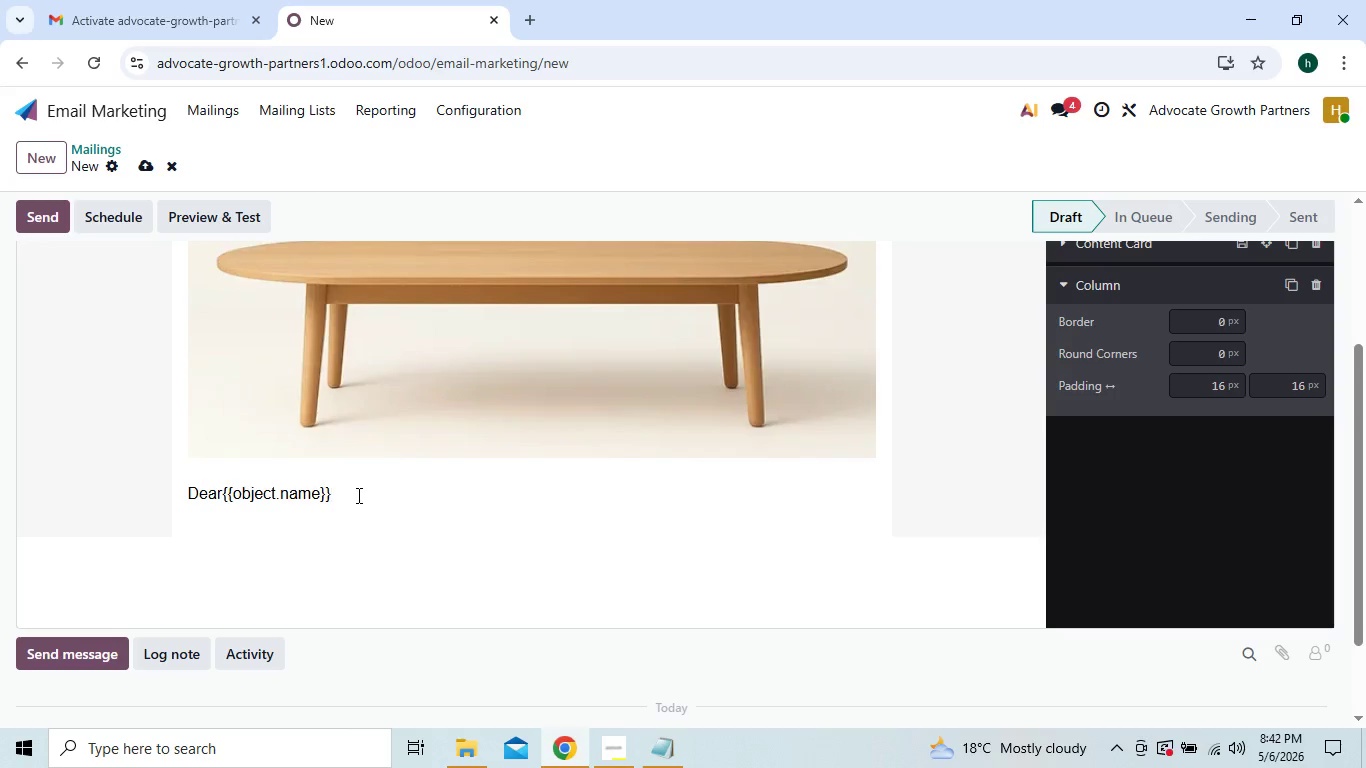 
key(Enter)
 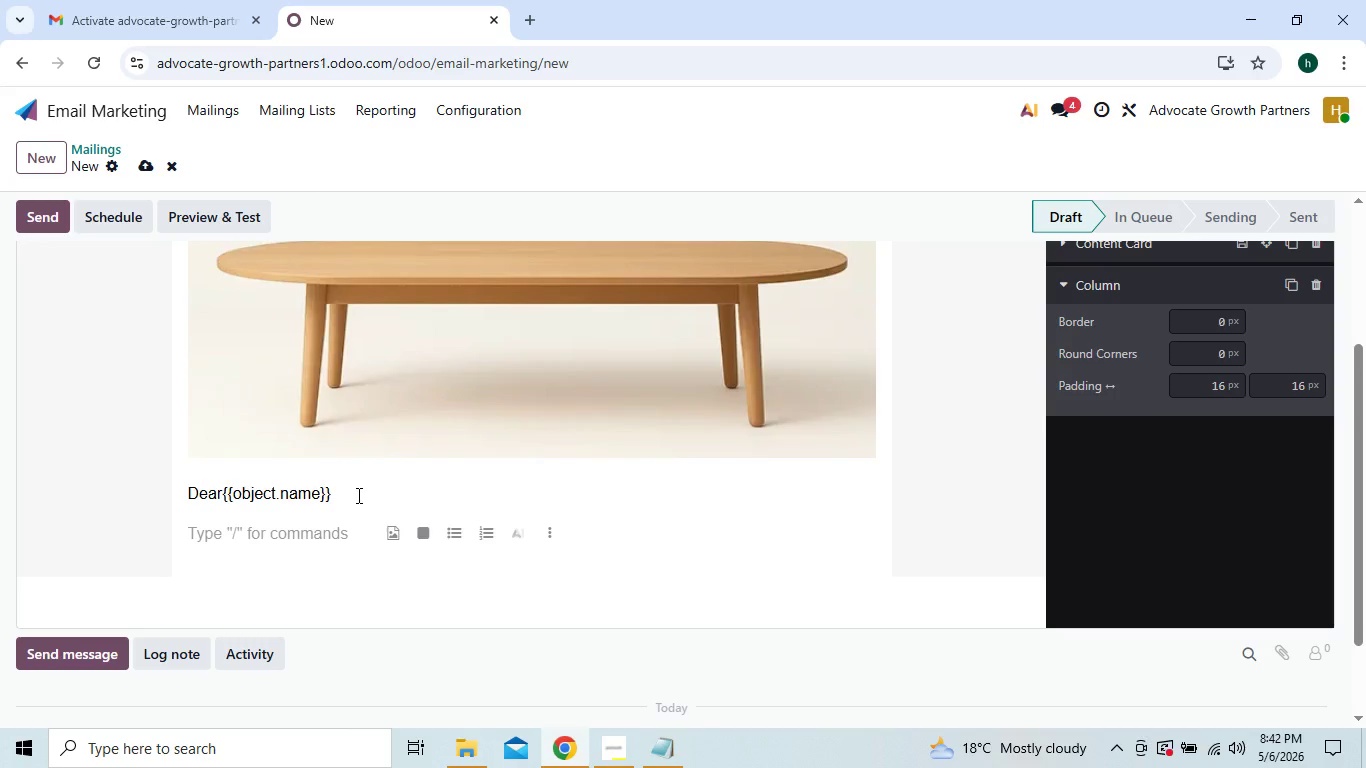 
key(Shift+W)
 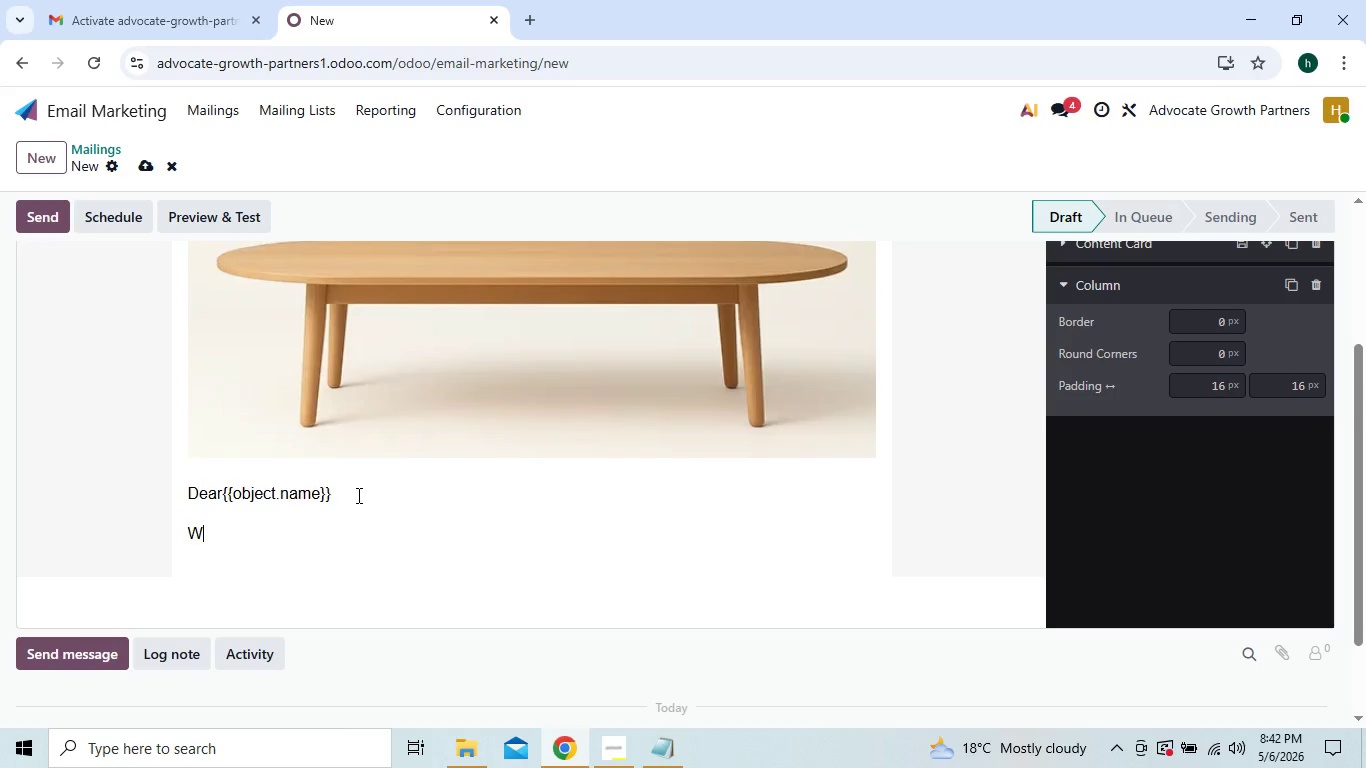 
type(hen it )
 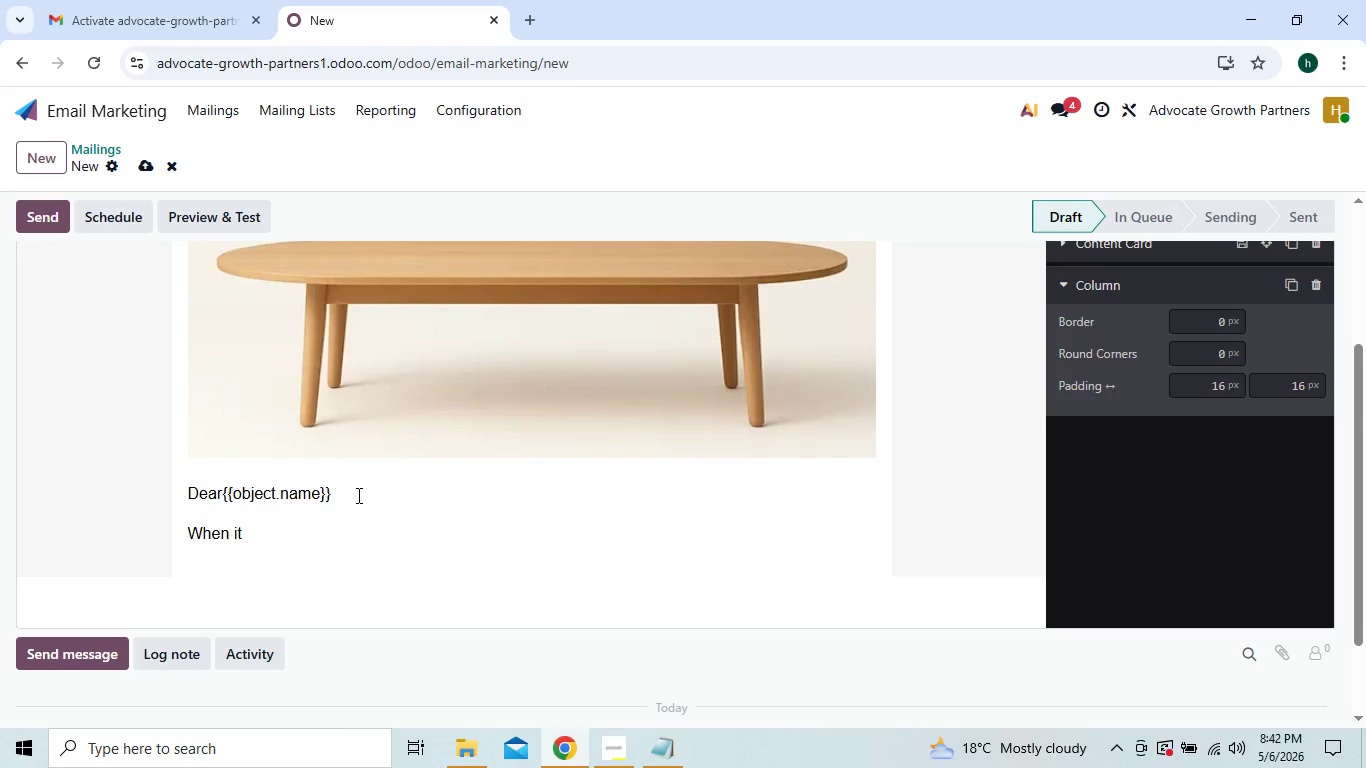 
type(comes to )
 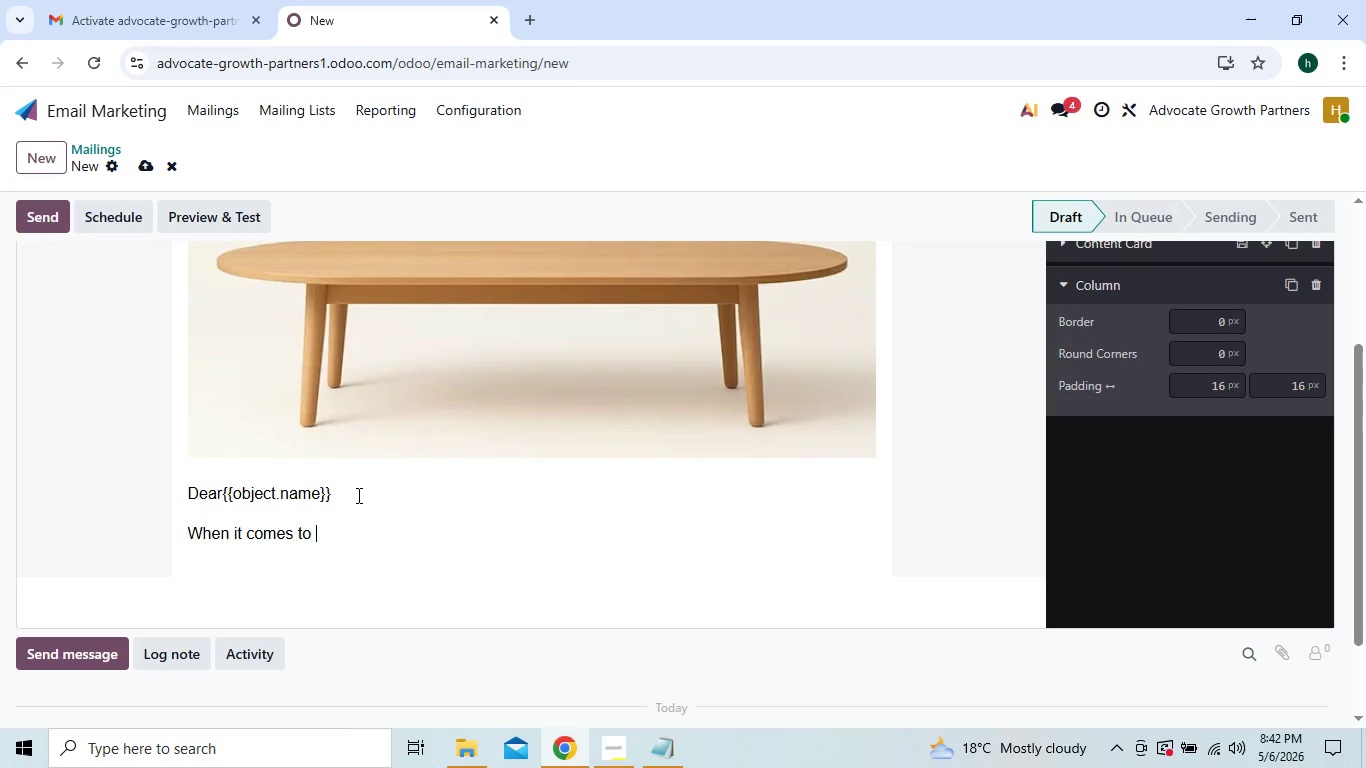 
wait(7.67)
 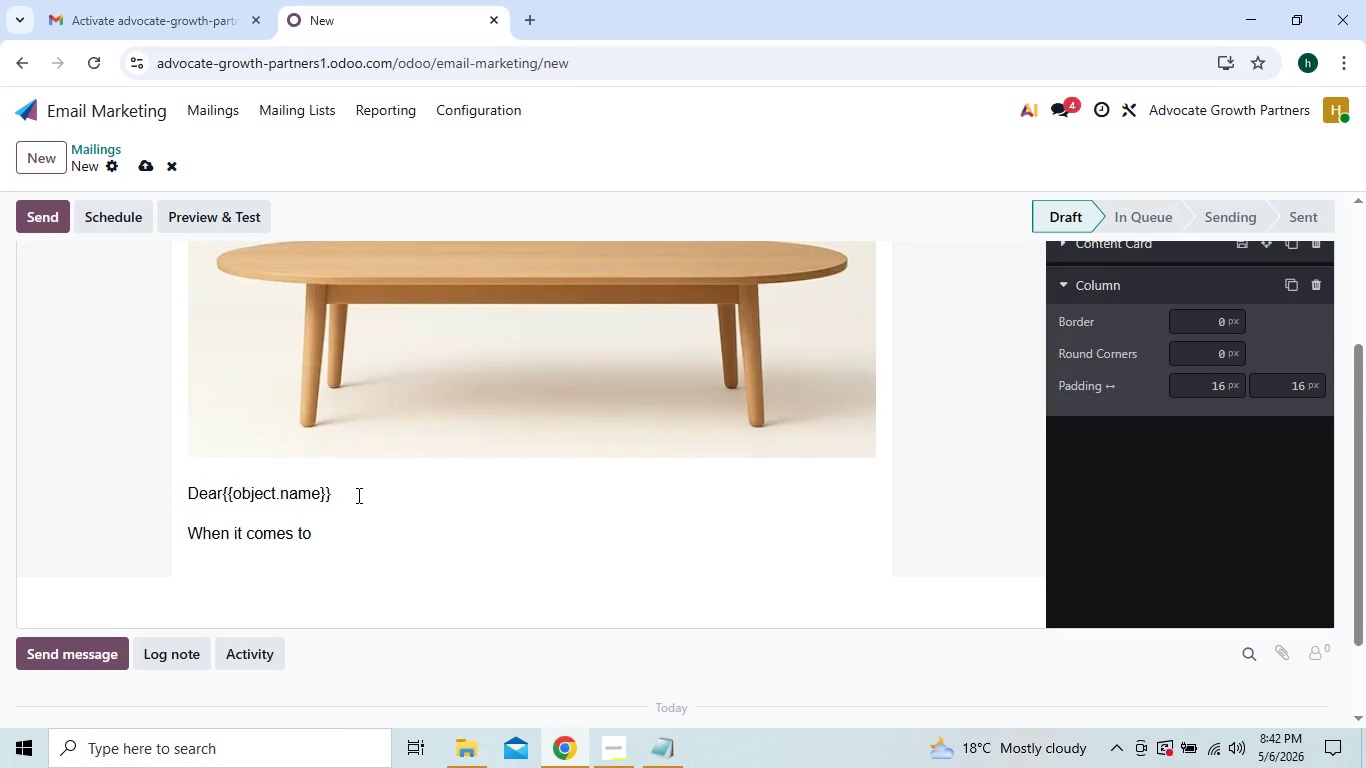 
key(Shift+BracketLeft)
 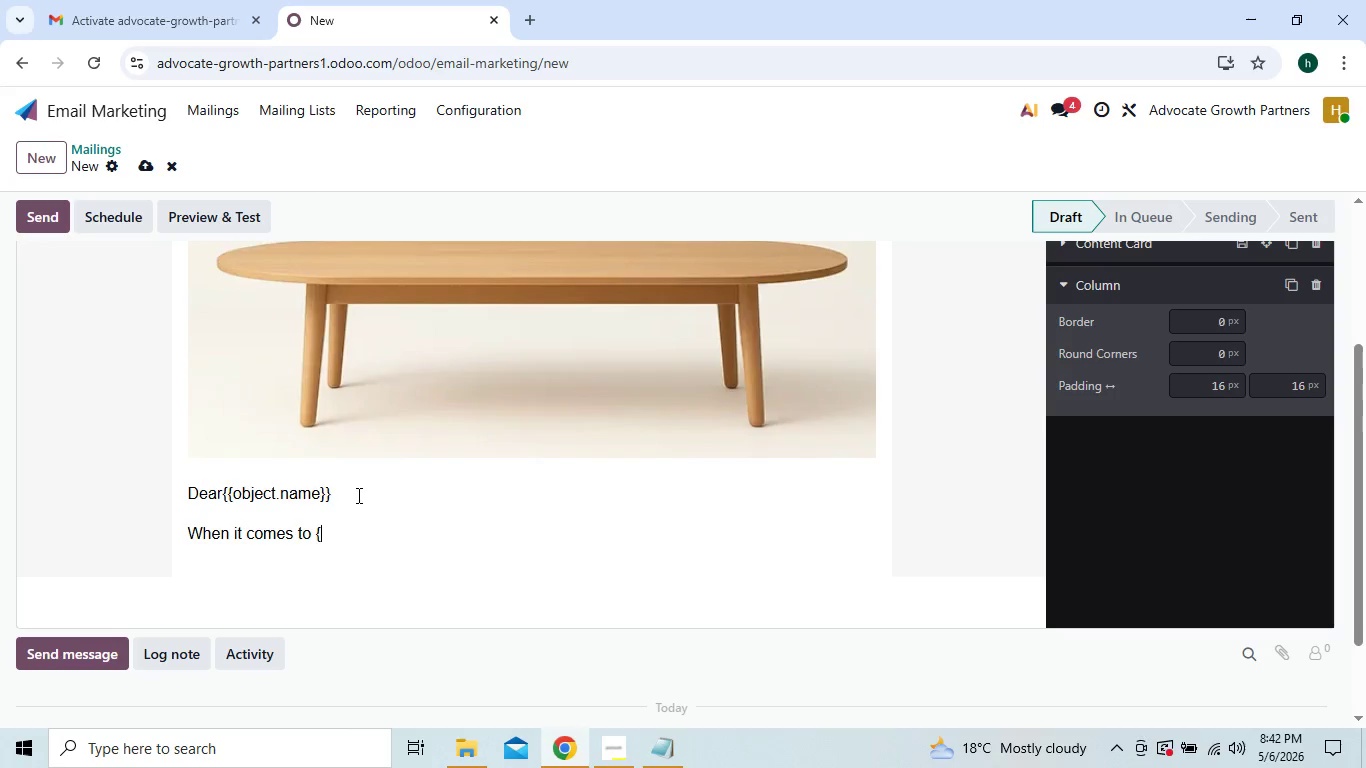 
key(Shift+BracketLeft)
 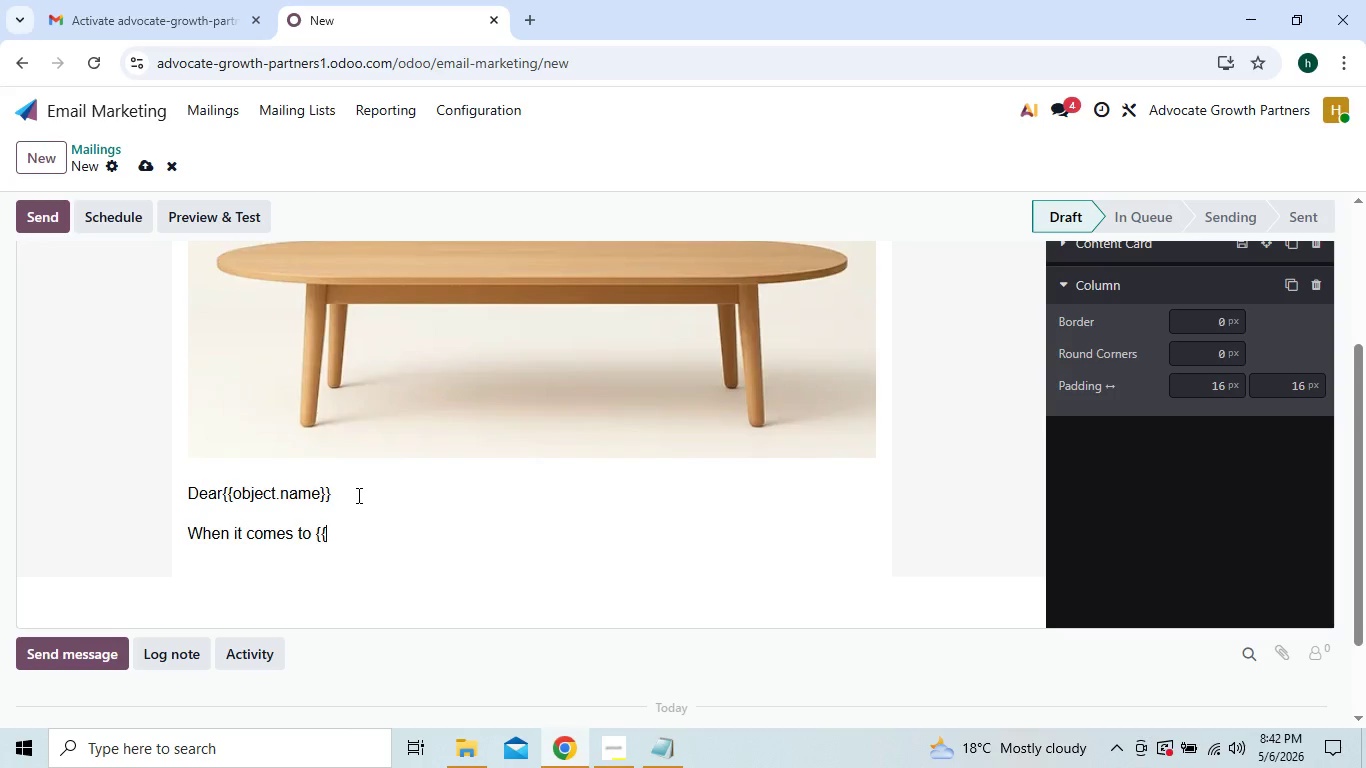 
type( object.name }})
 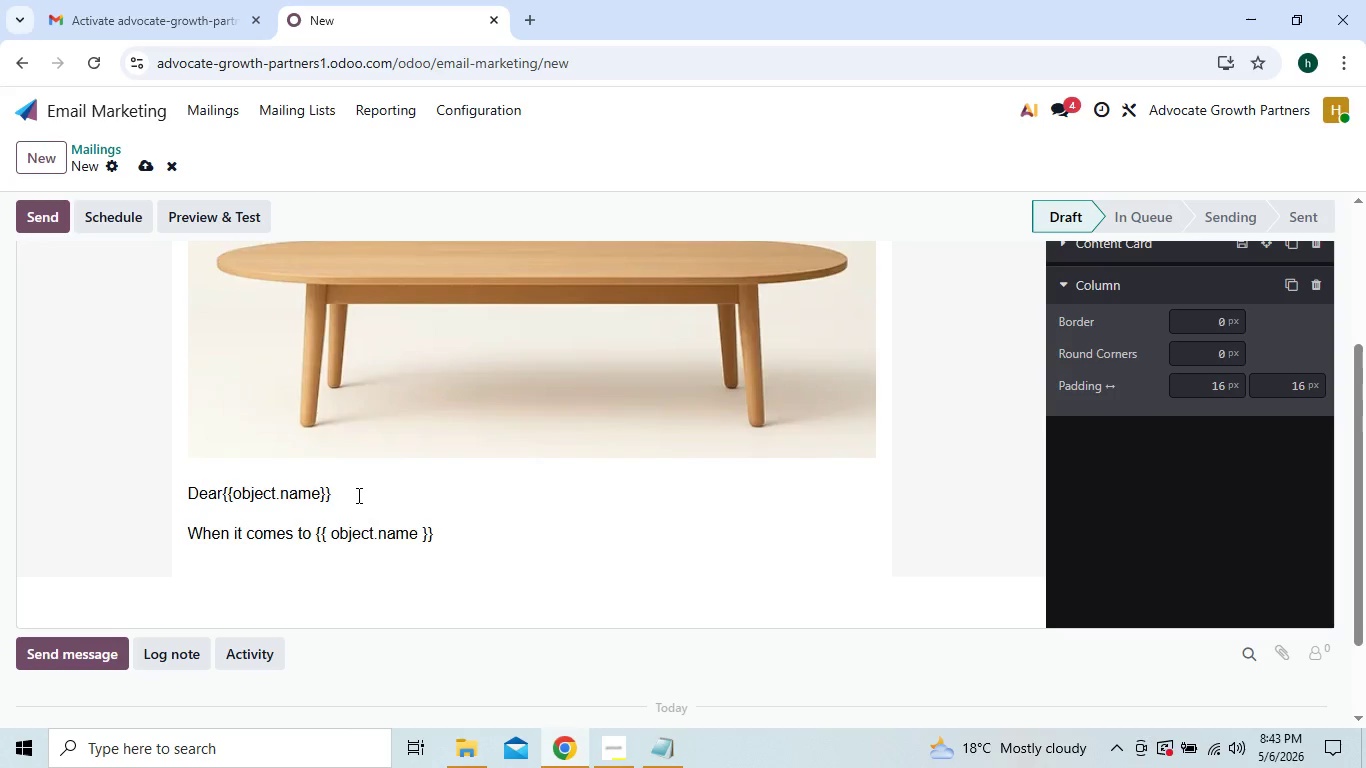 
wait(9.64)
 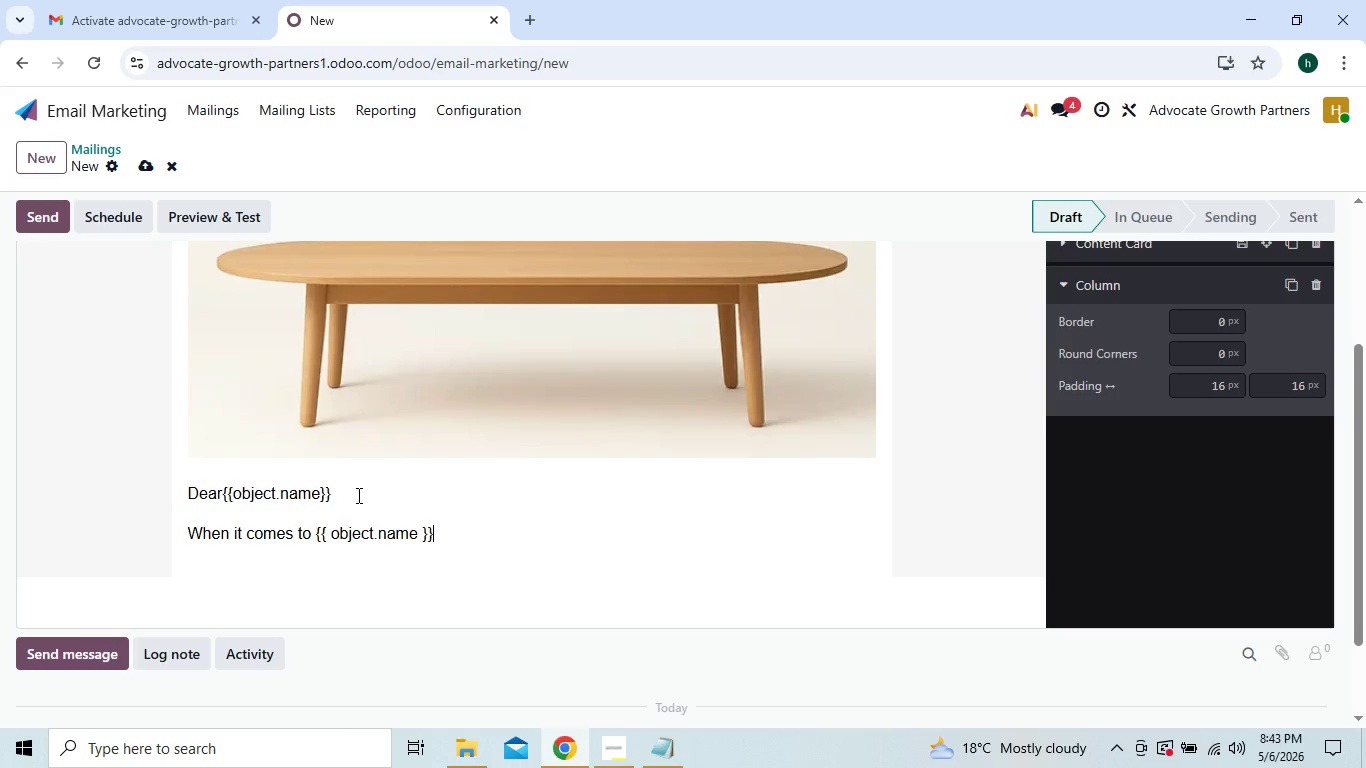 
key(Comma)
 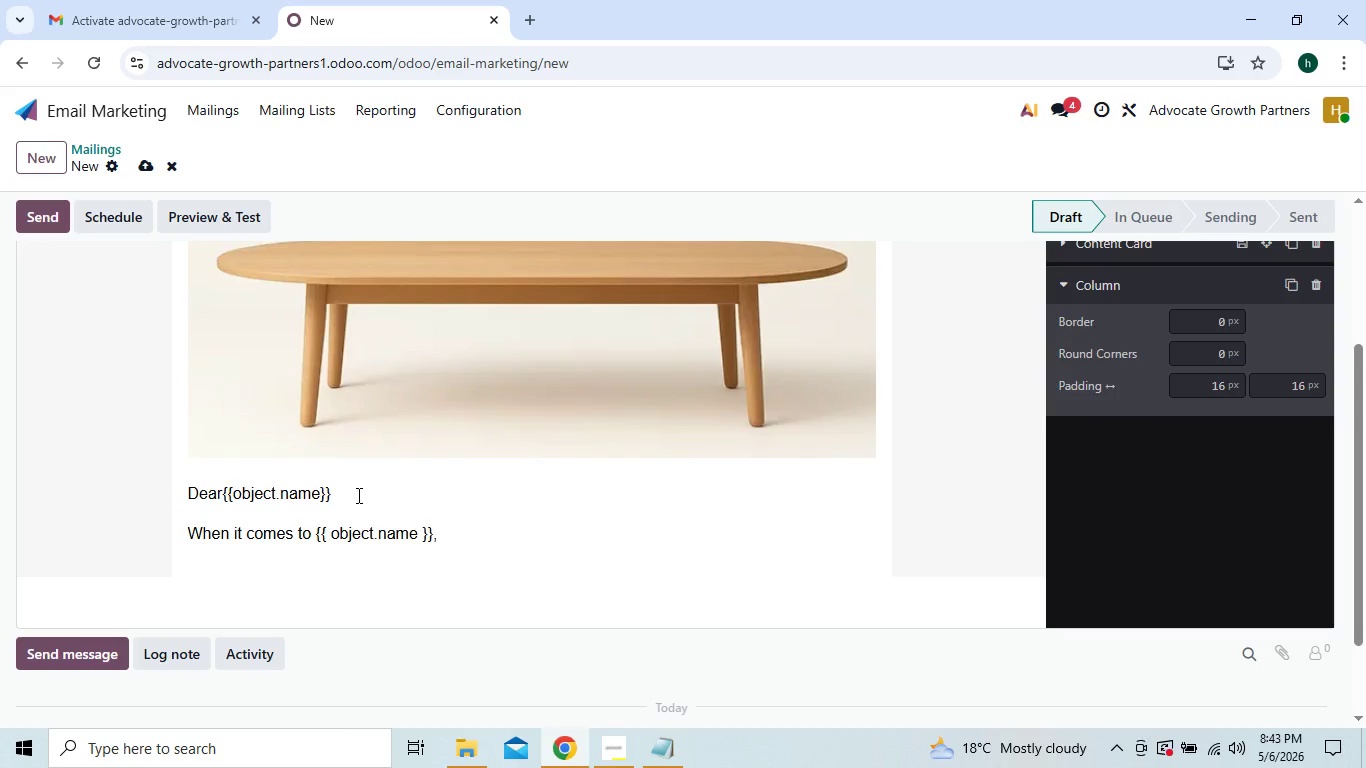 
wait(9.08)
 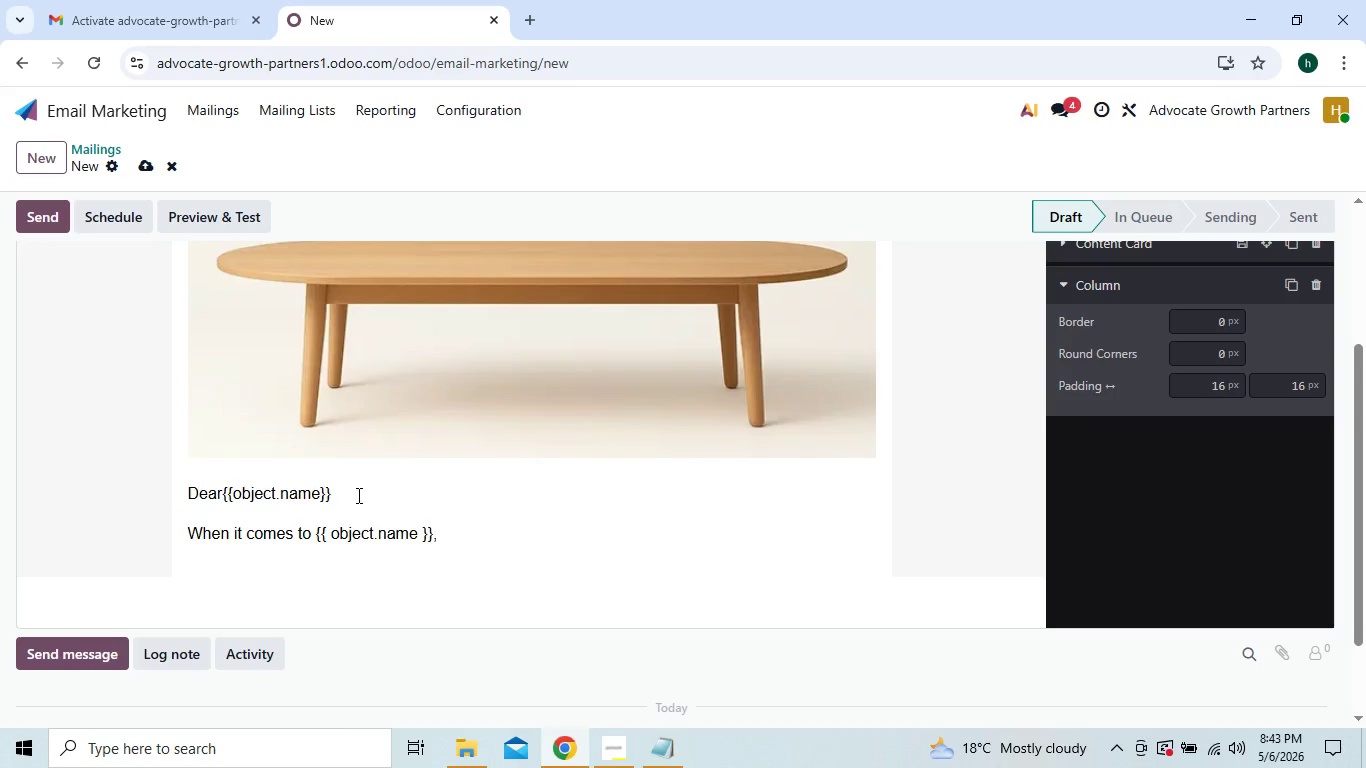 
left_click([315, 528])
 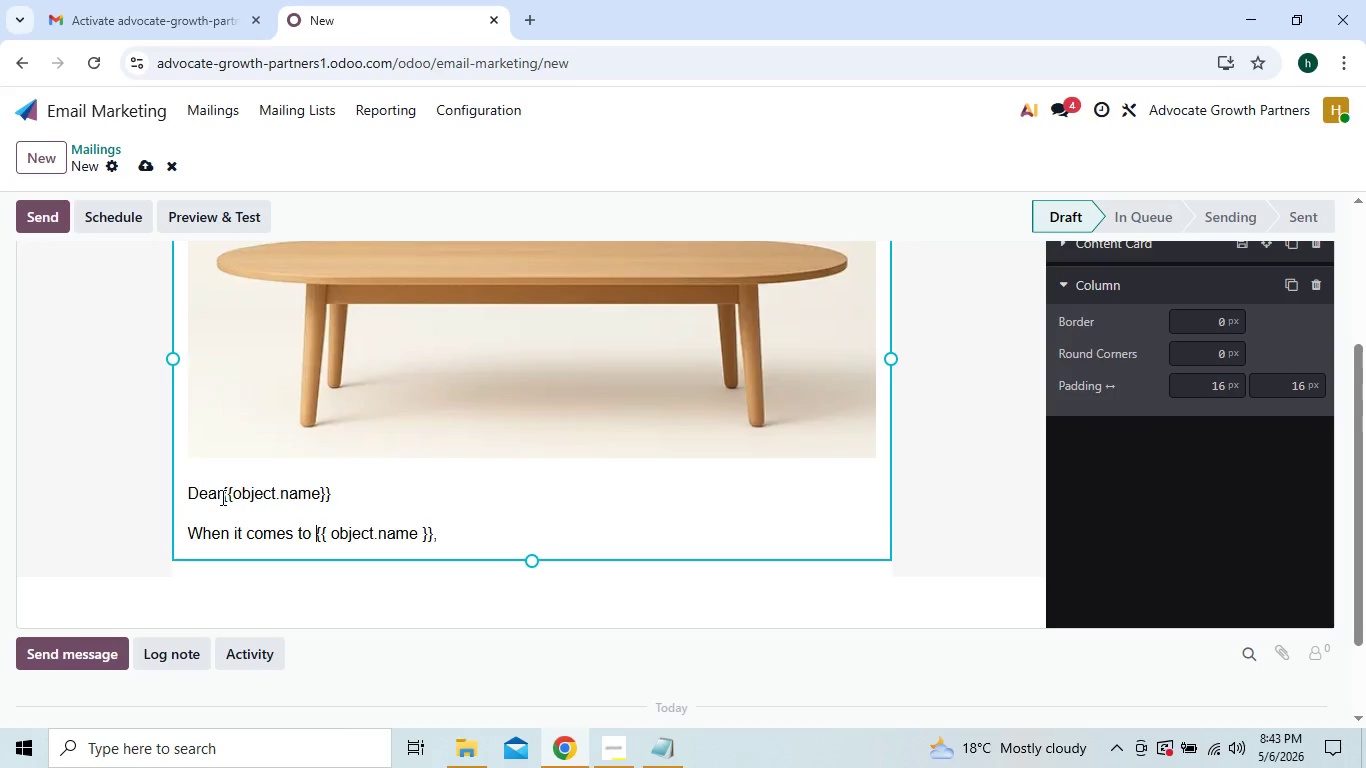 
left_click([221, 497])
 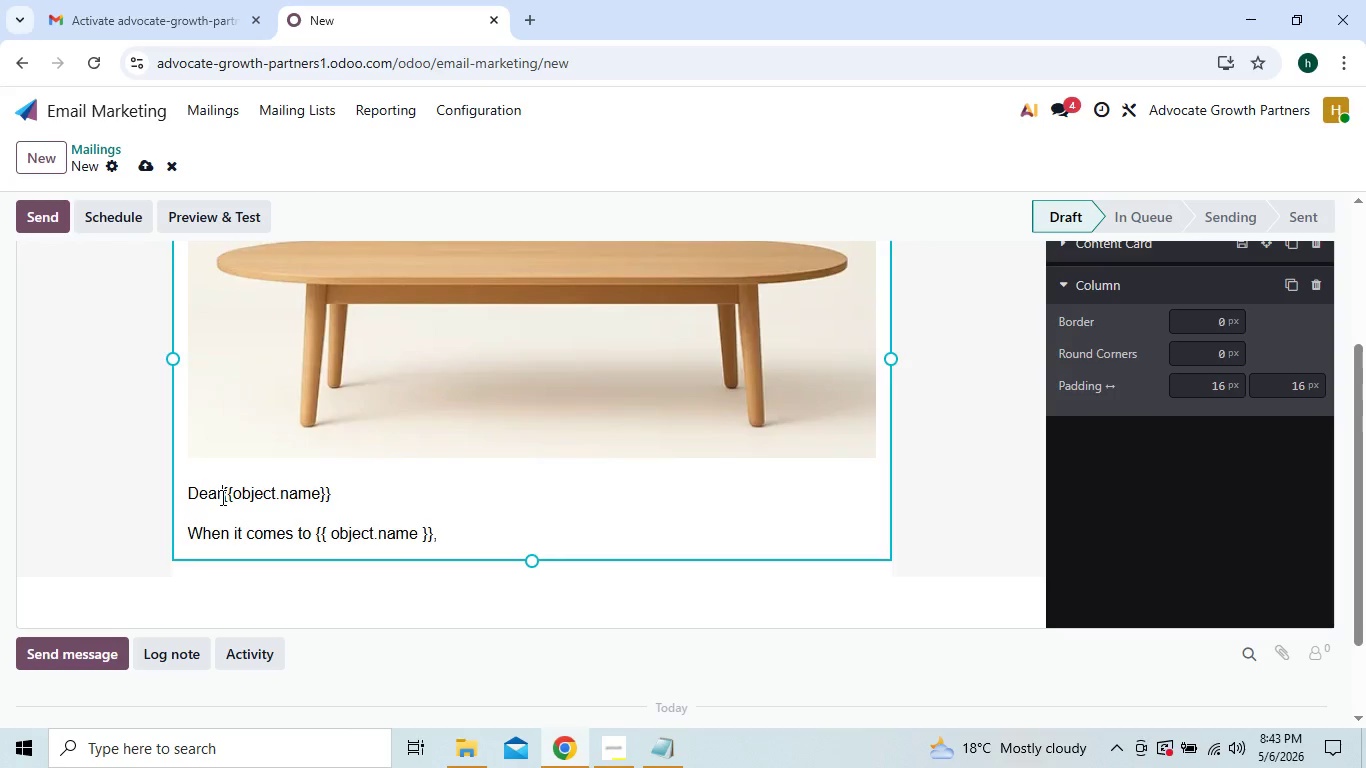 
key(Space)
 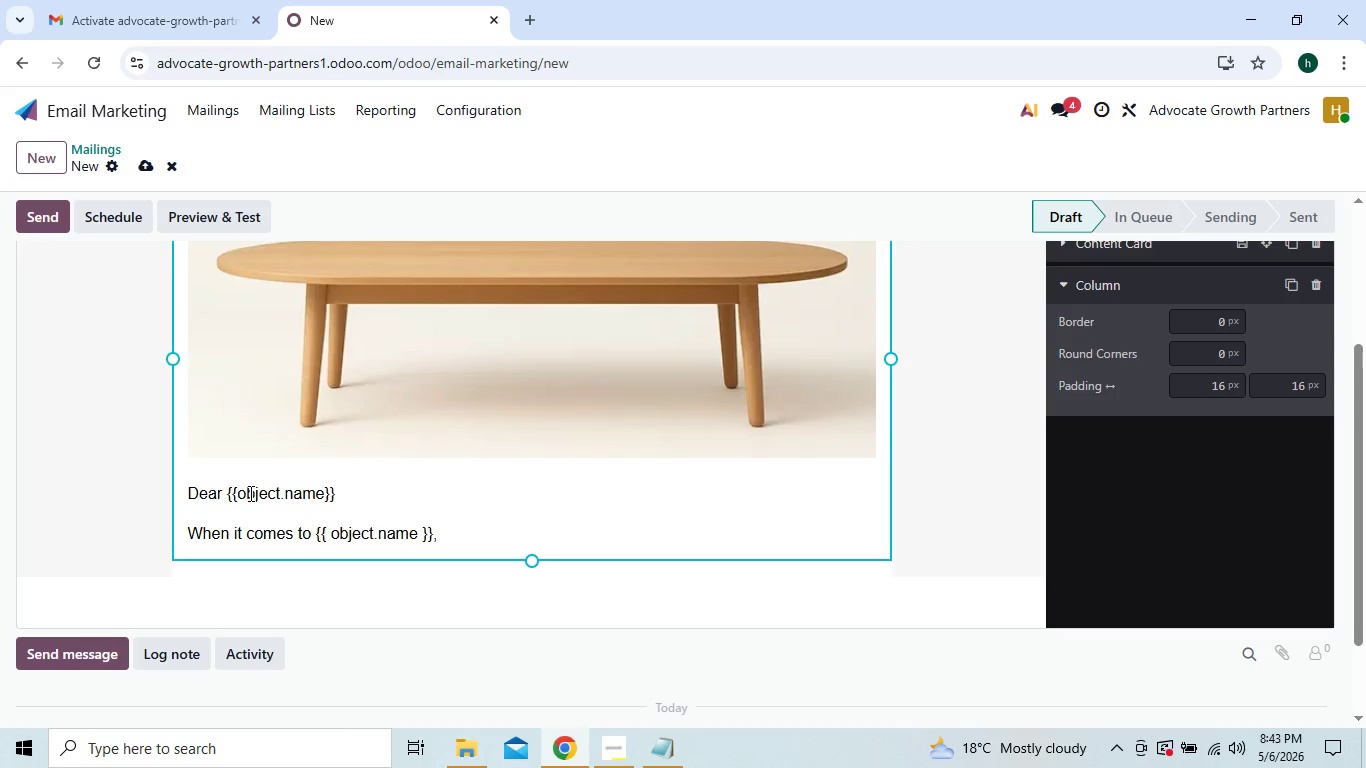 
left_click([241, 492])
 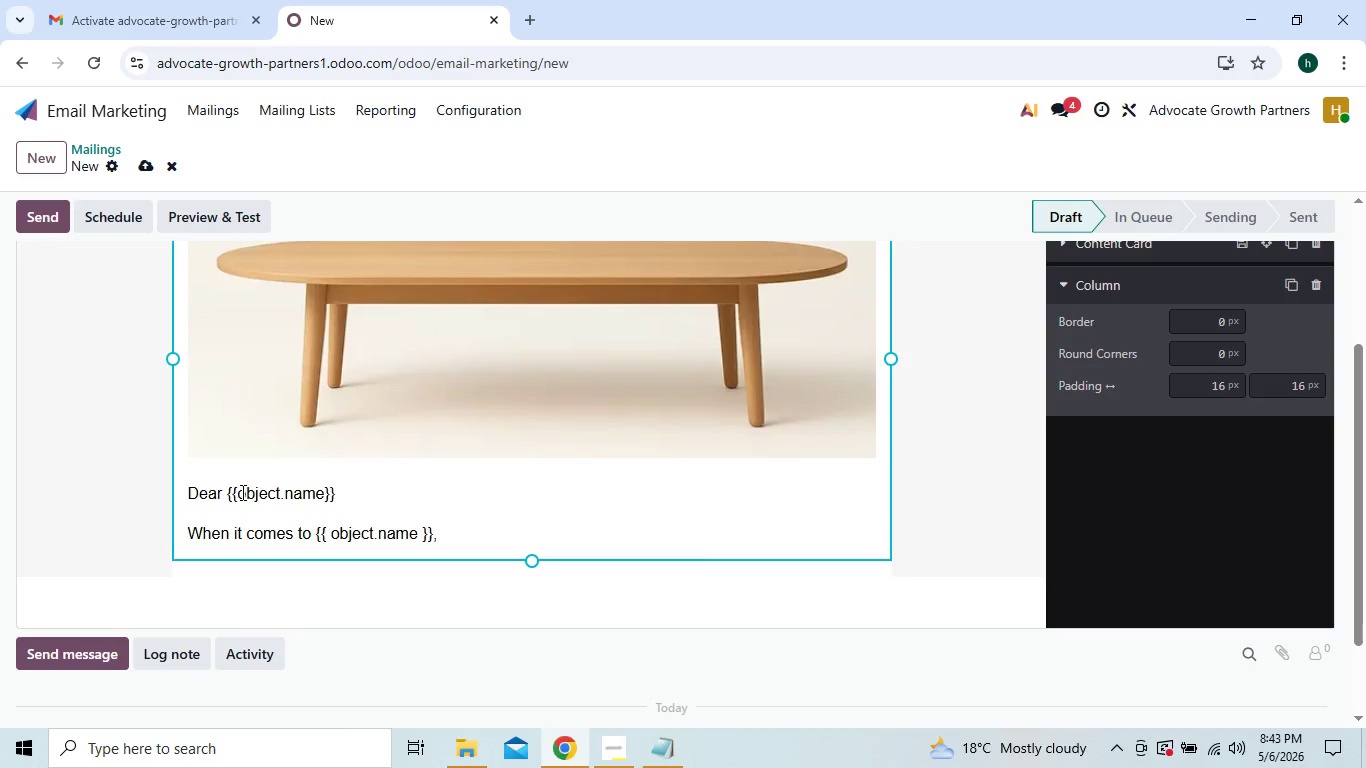 
key(Space)
 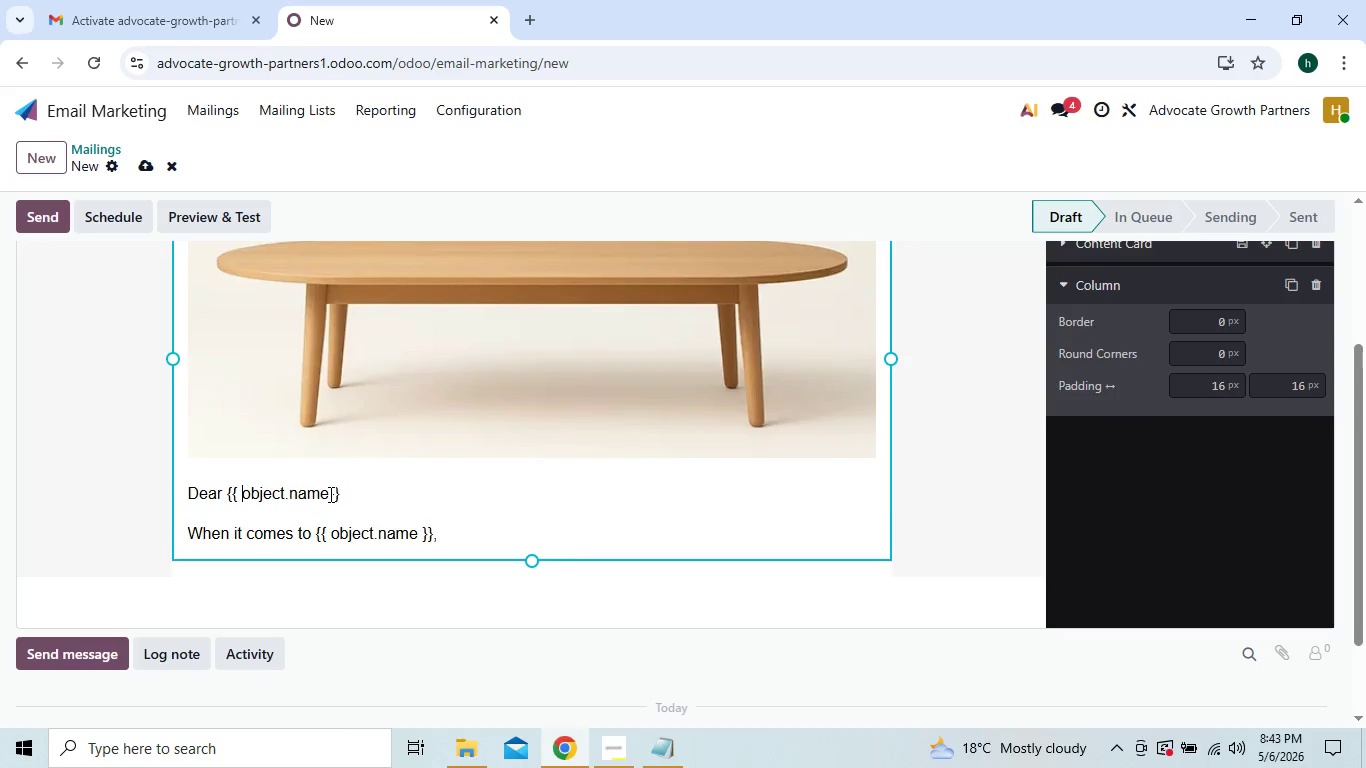 
left_click([327, 492])
 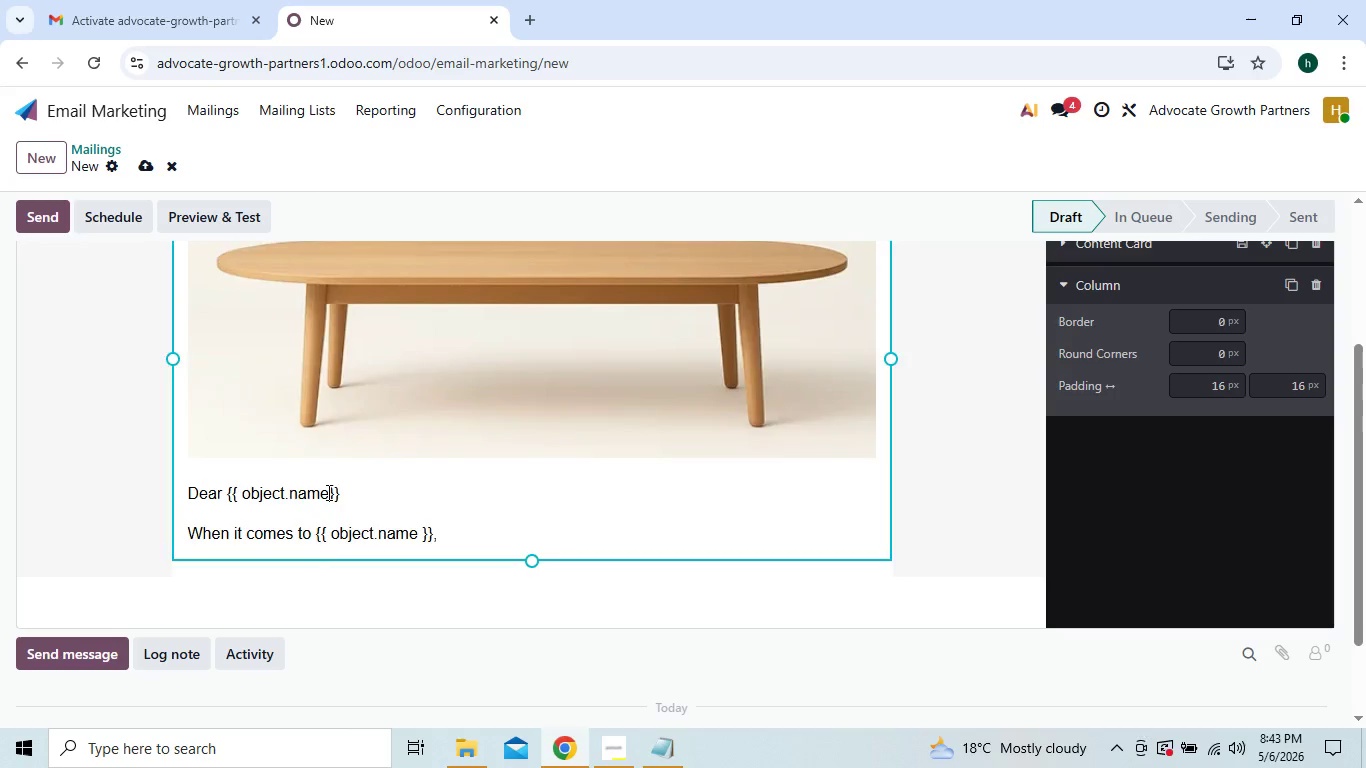 
key(Space)
 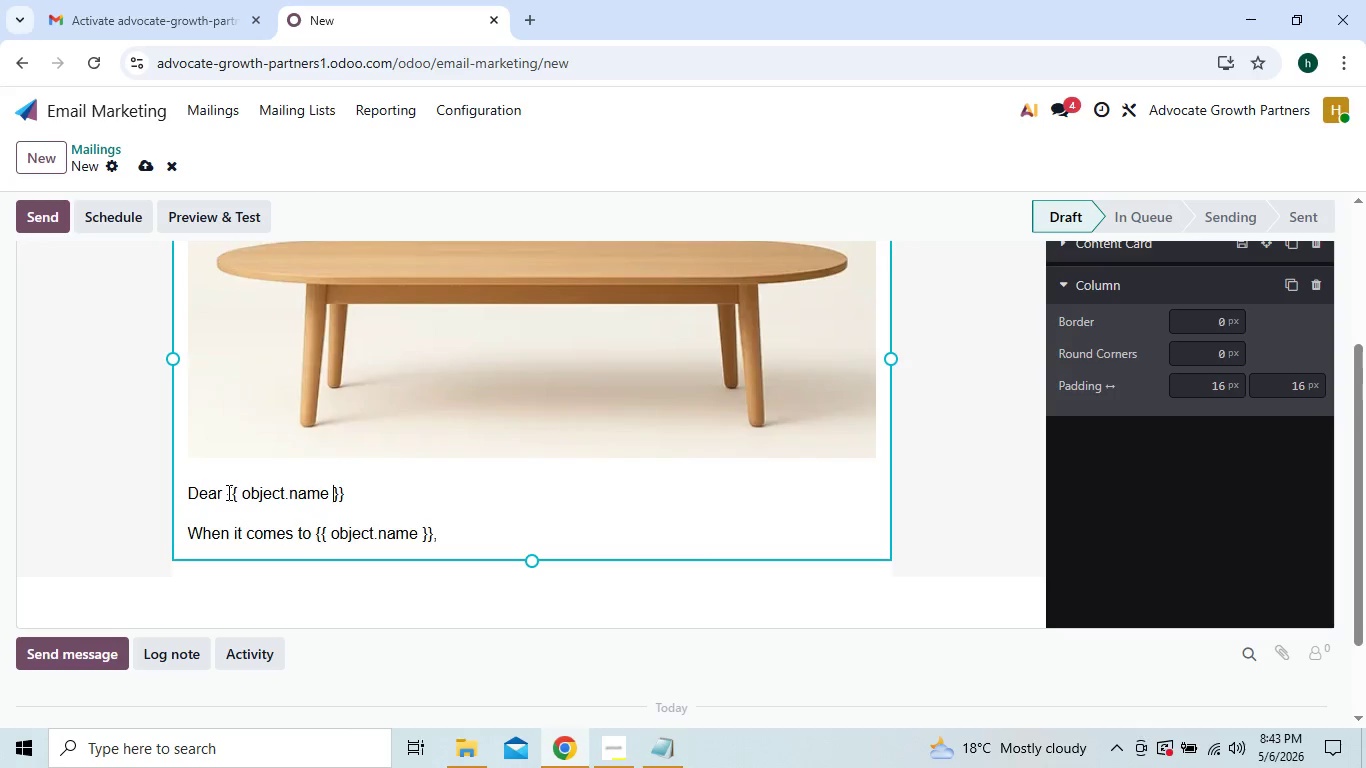 
left_click([227, 492])
 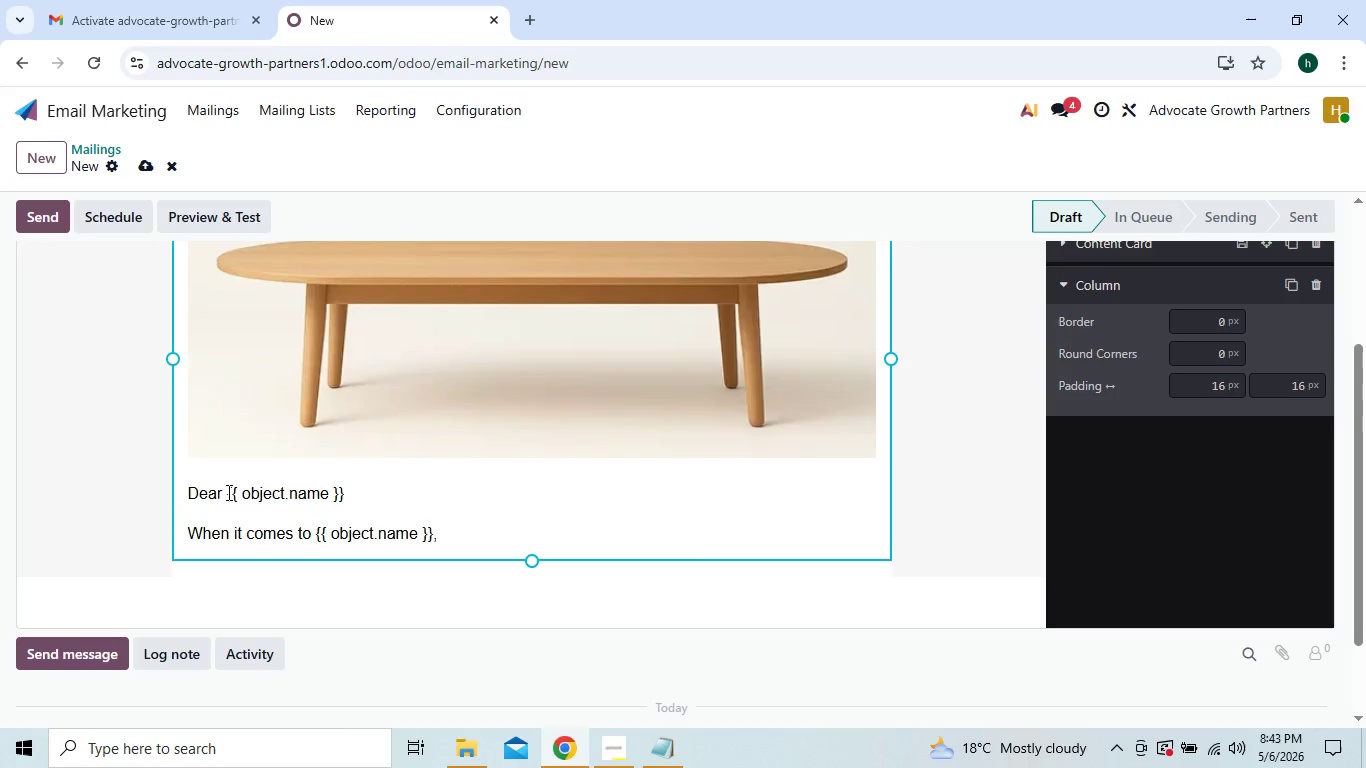 
key(Backquote)
 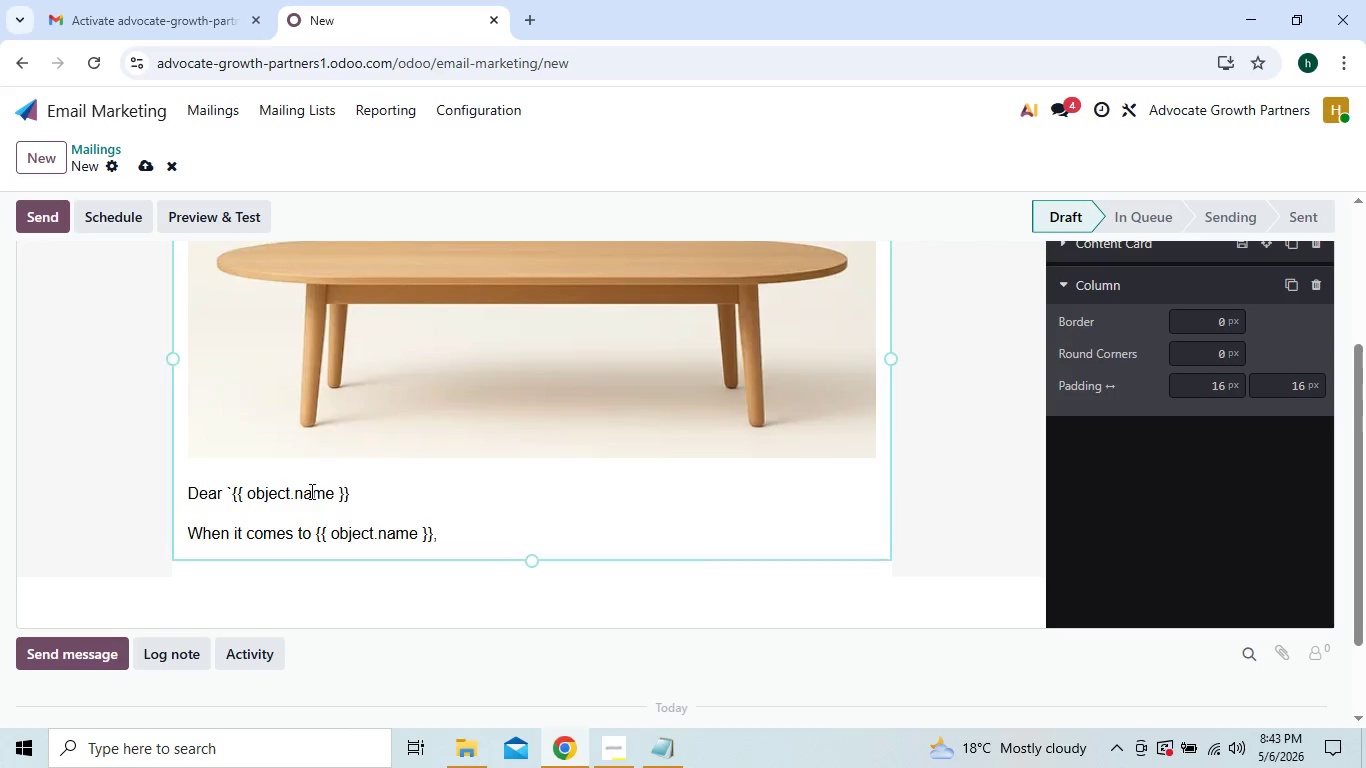 
left_click_drag(start_coordinate=[310, 491], to_coordinate=[341, 490])
 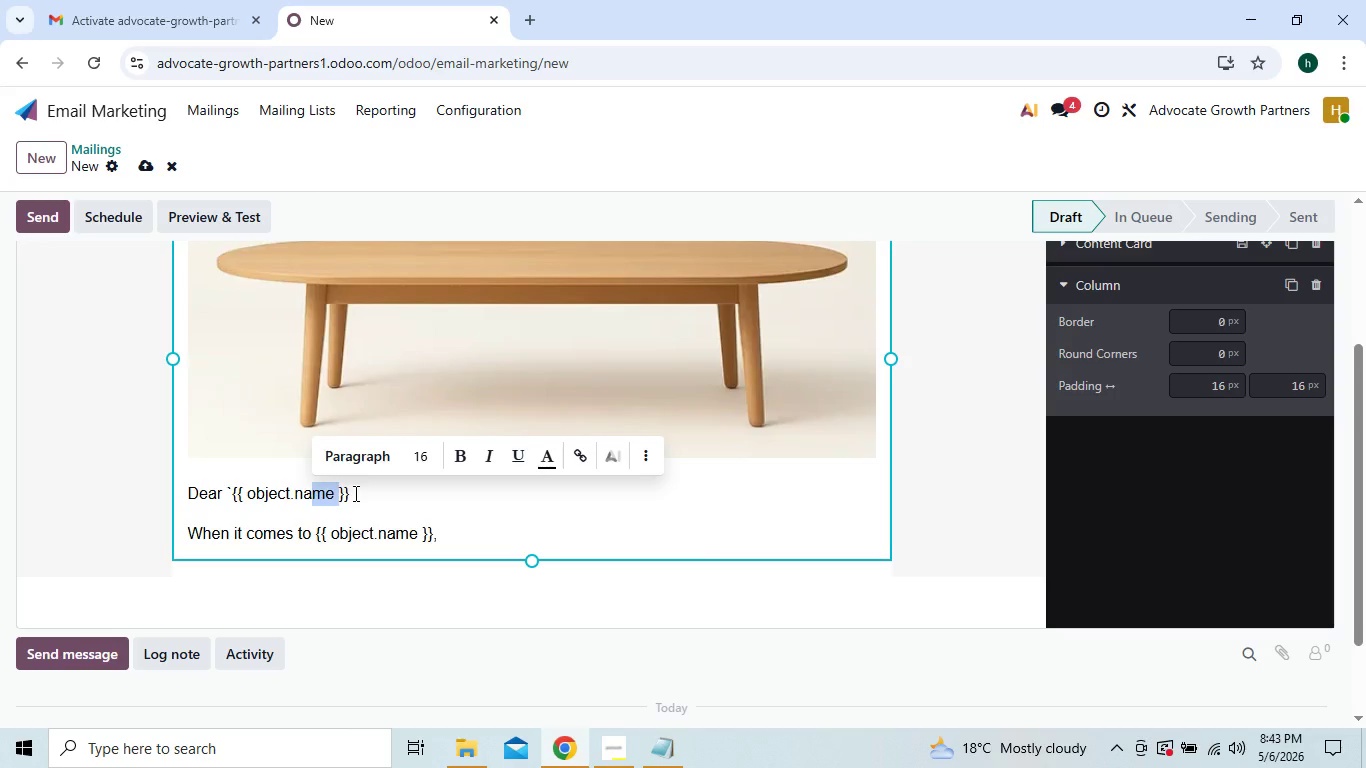 
left_click([354, 493])
 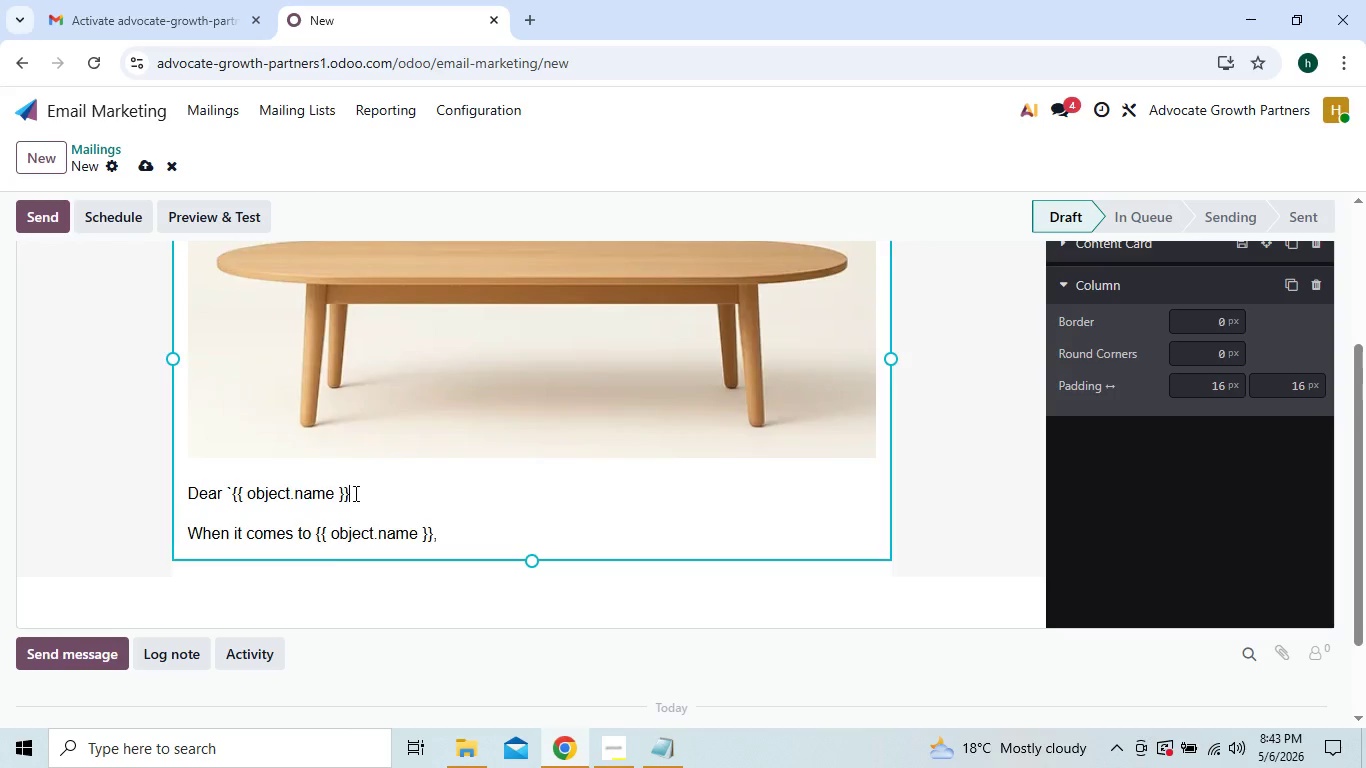 
key(Backquote)
 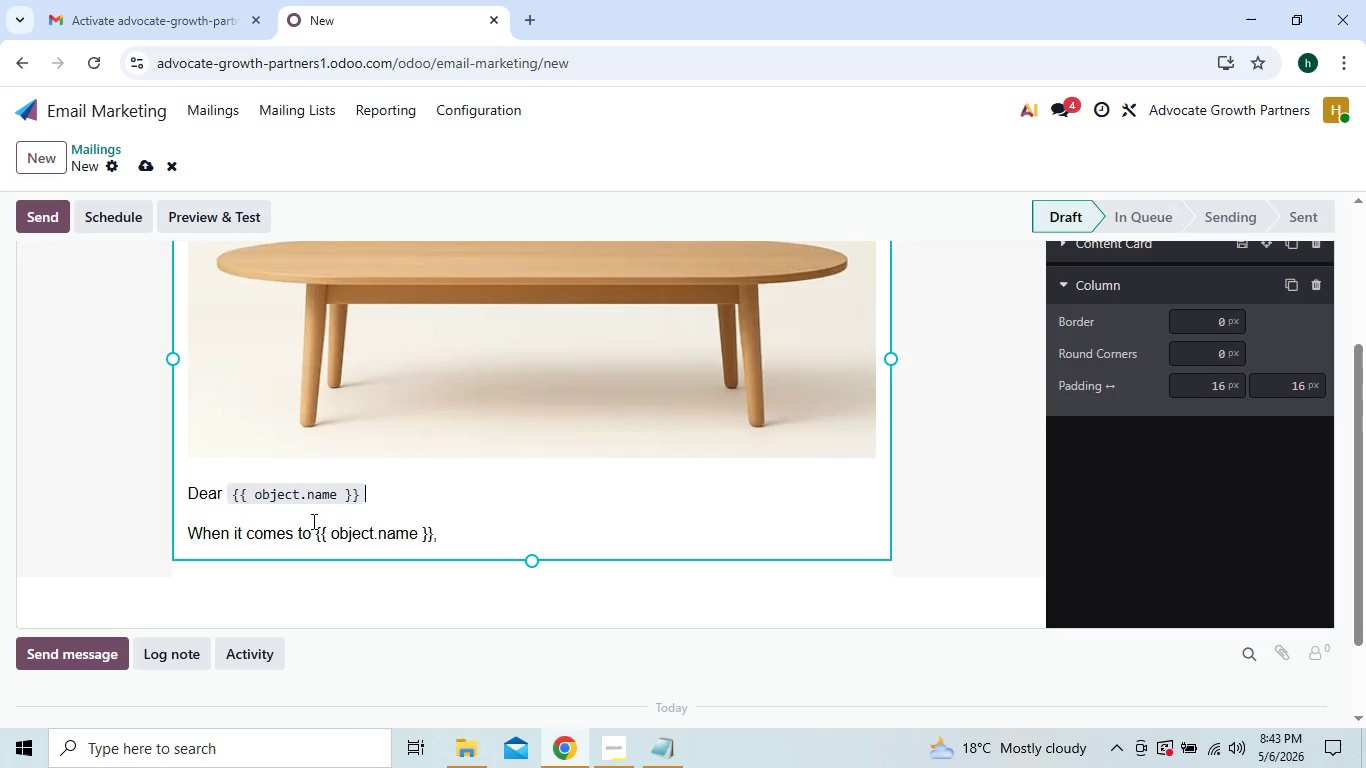 
left_click([313, 531])
 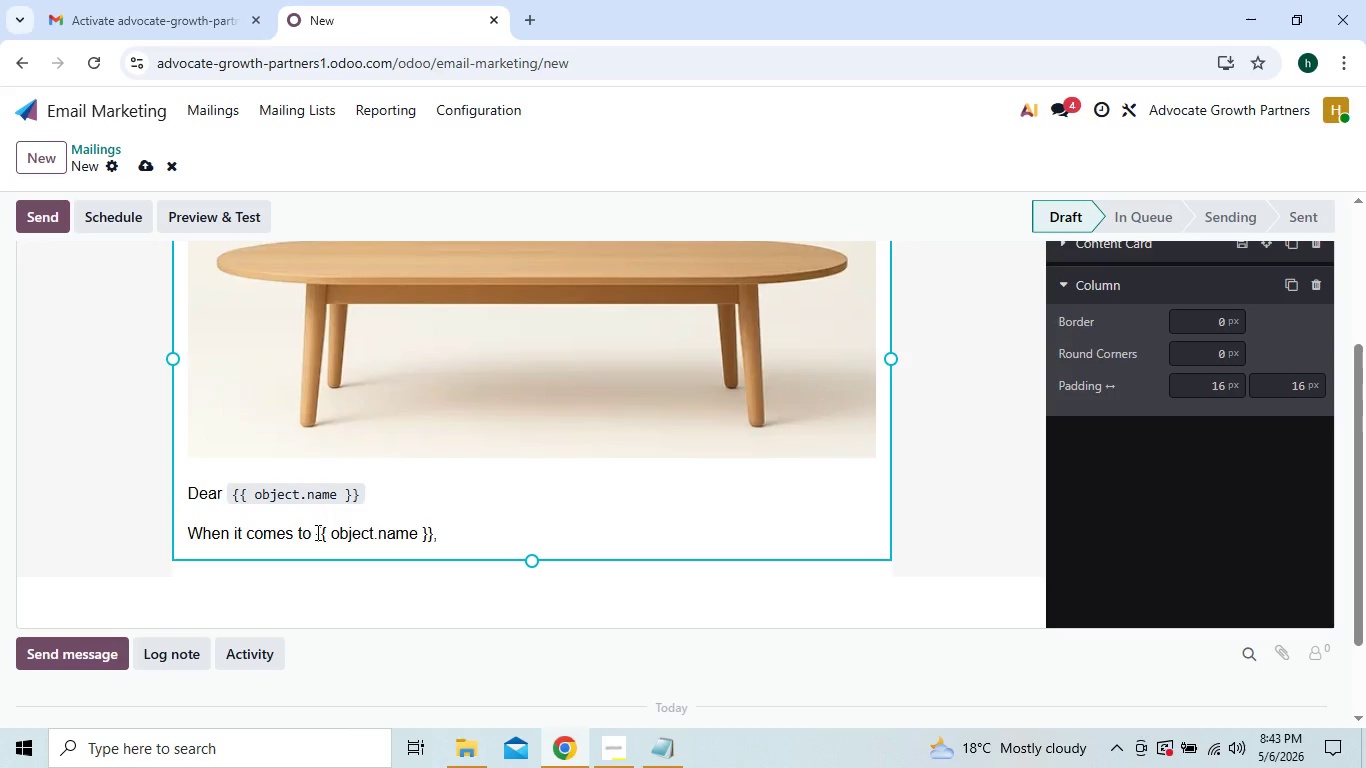 
left_click([316, 532])
 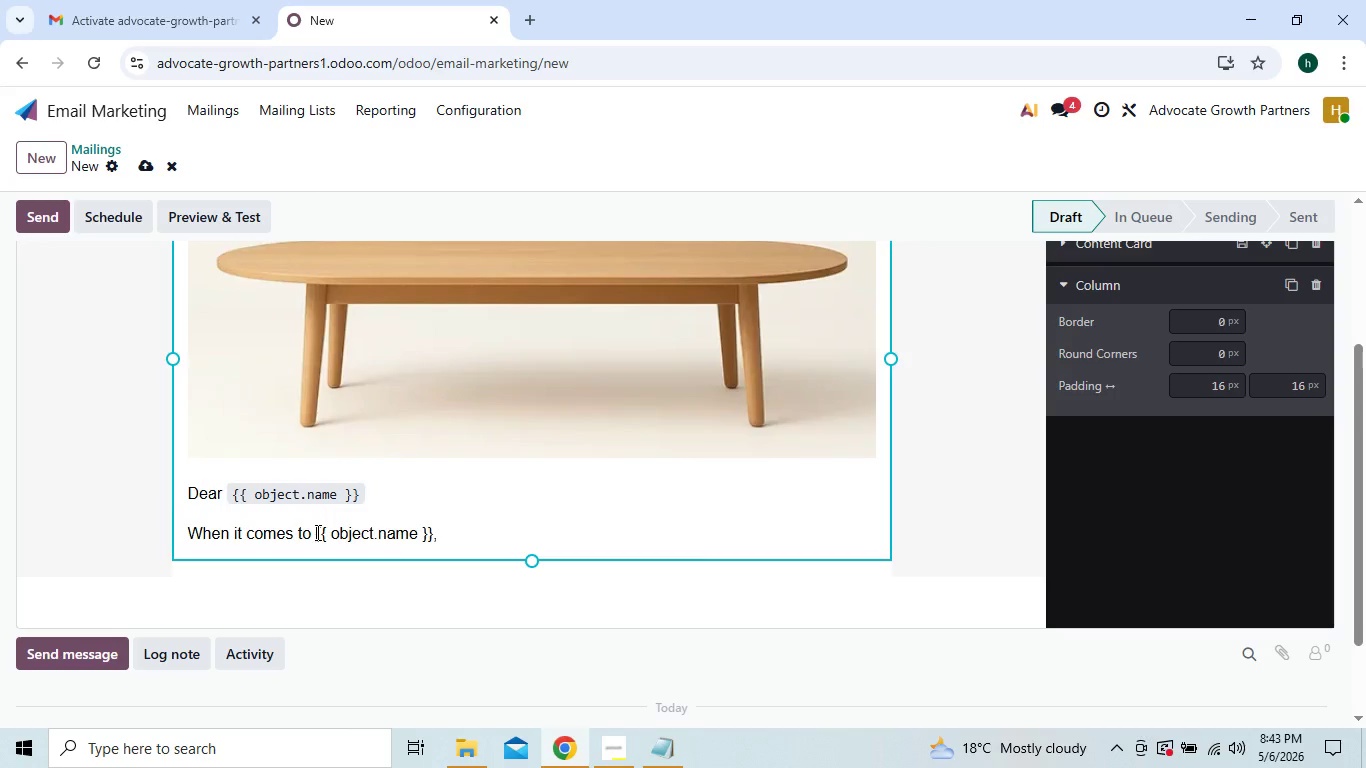 
key(Backquote)
 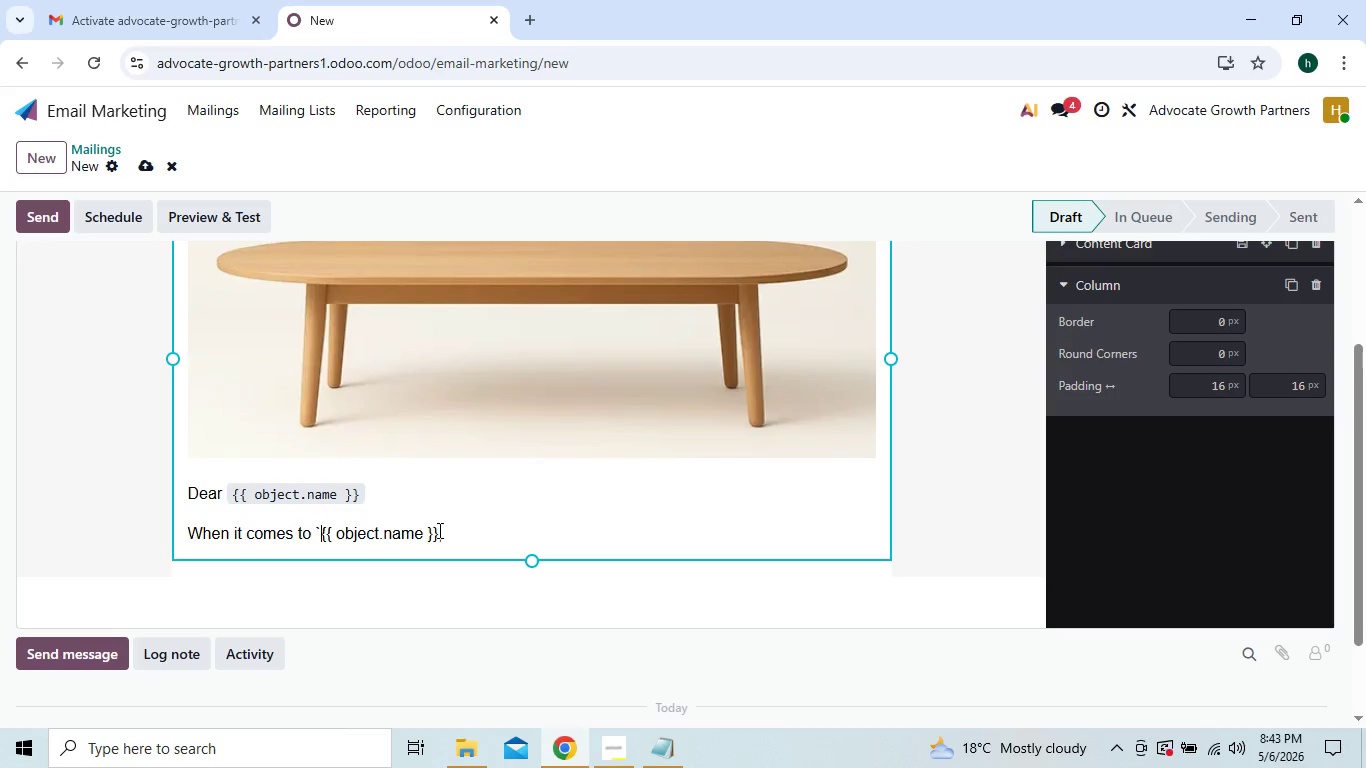 
left_click([438, 530])
 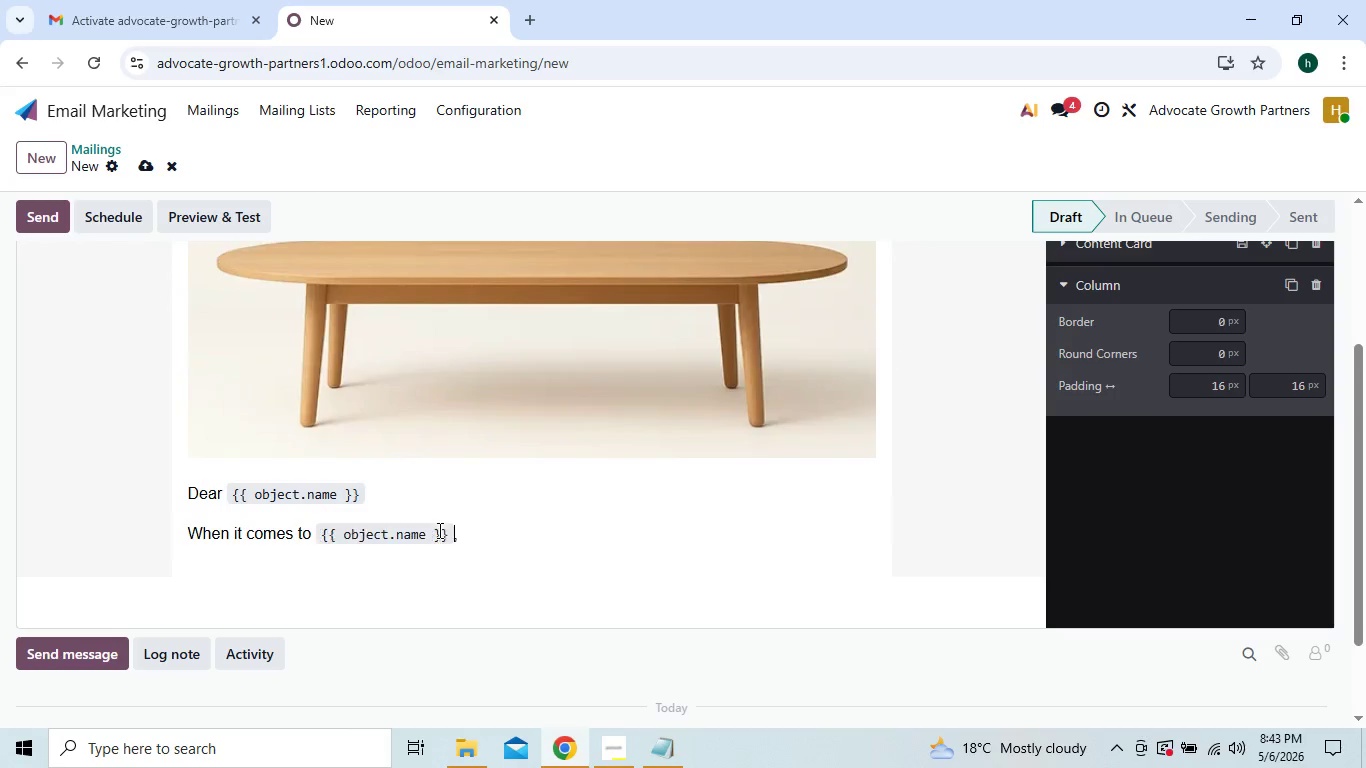 
key(Backquote)
 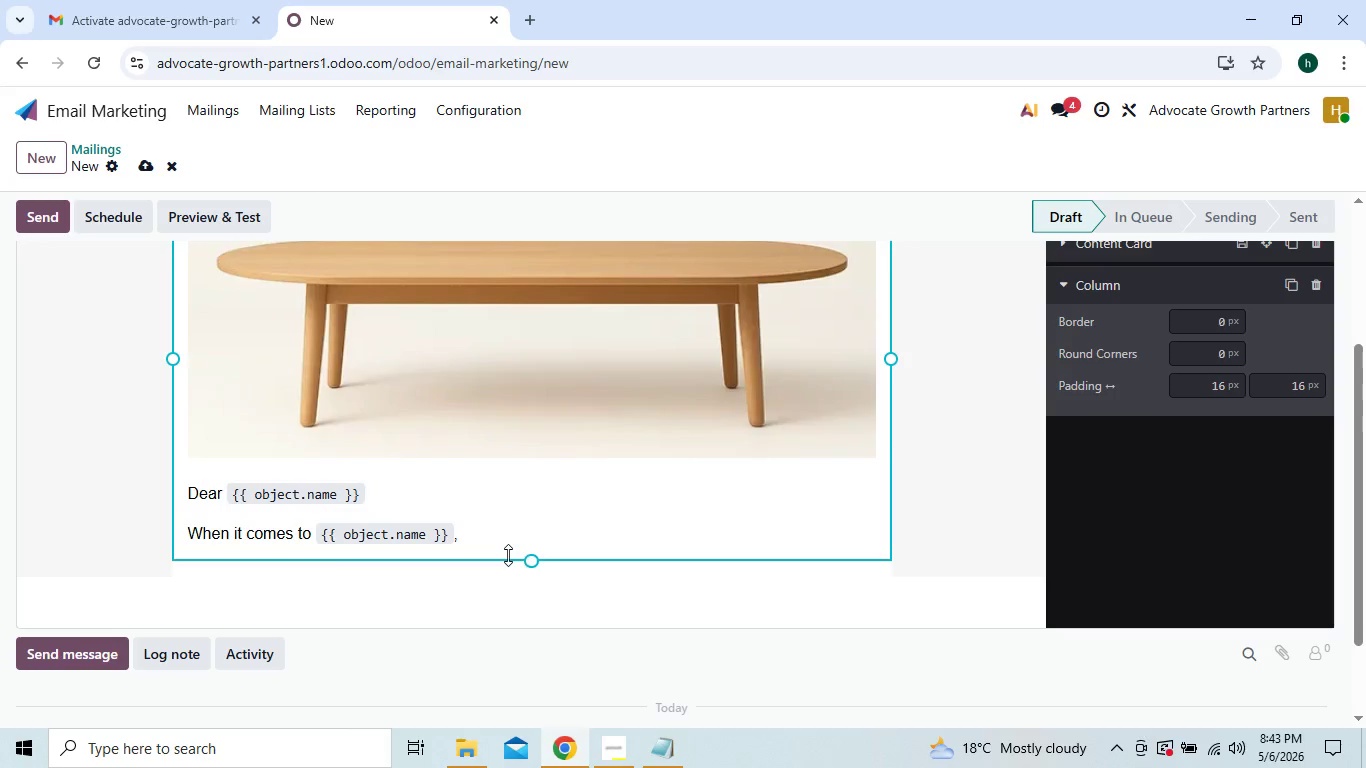 
wait(5.44)
 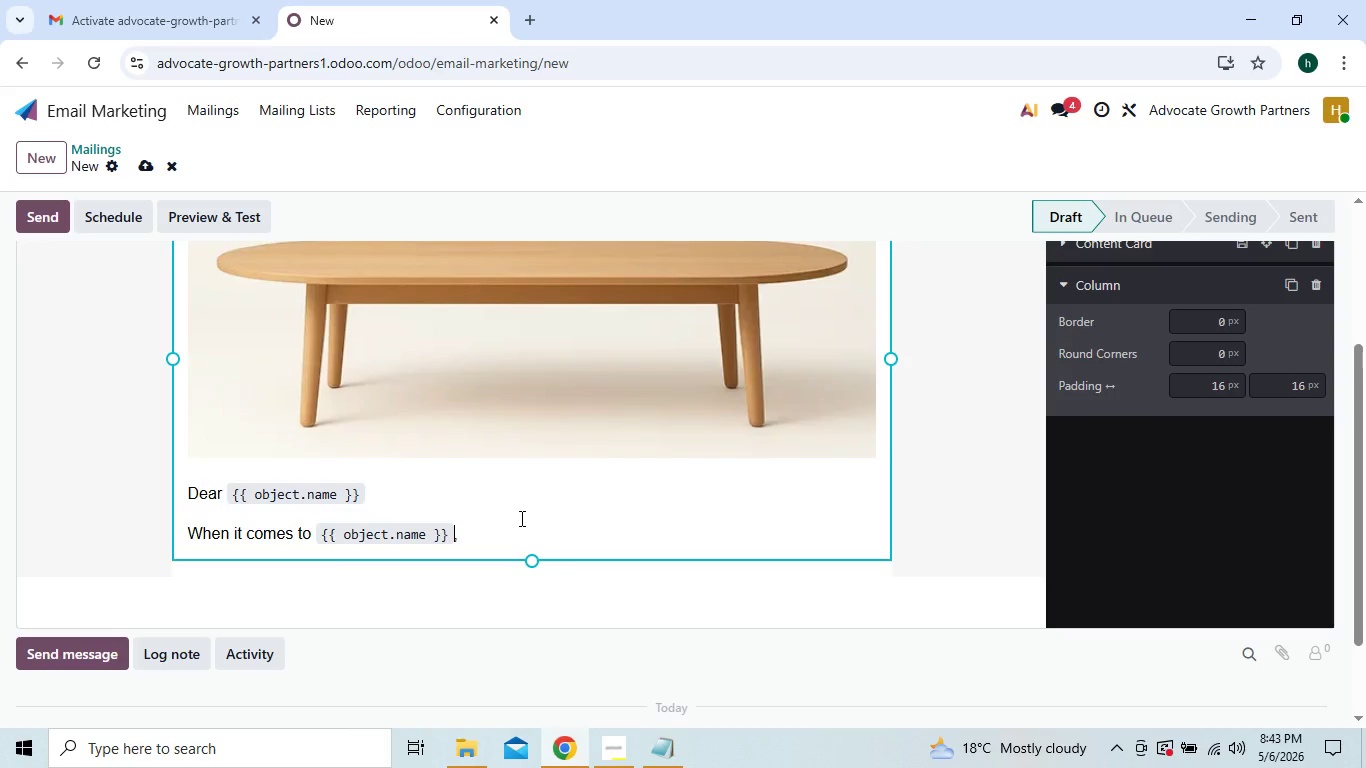 
left_click([513, 535])
 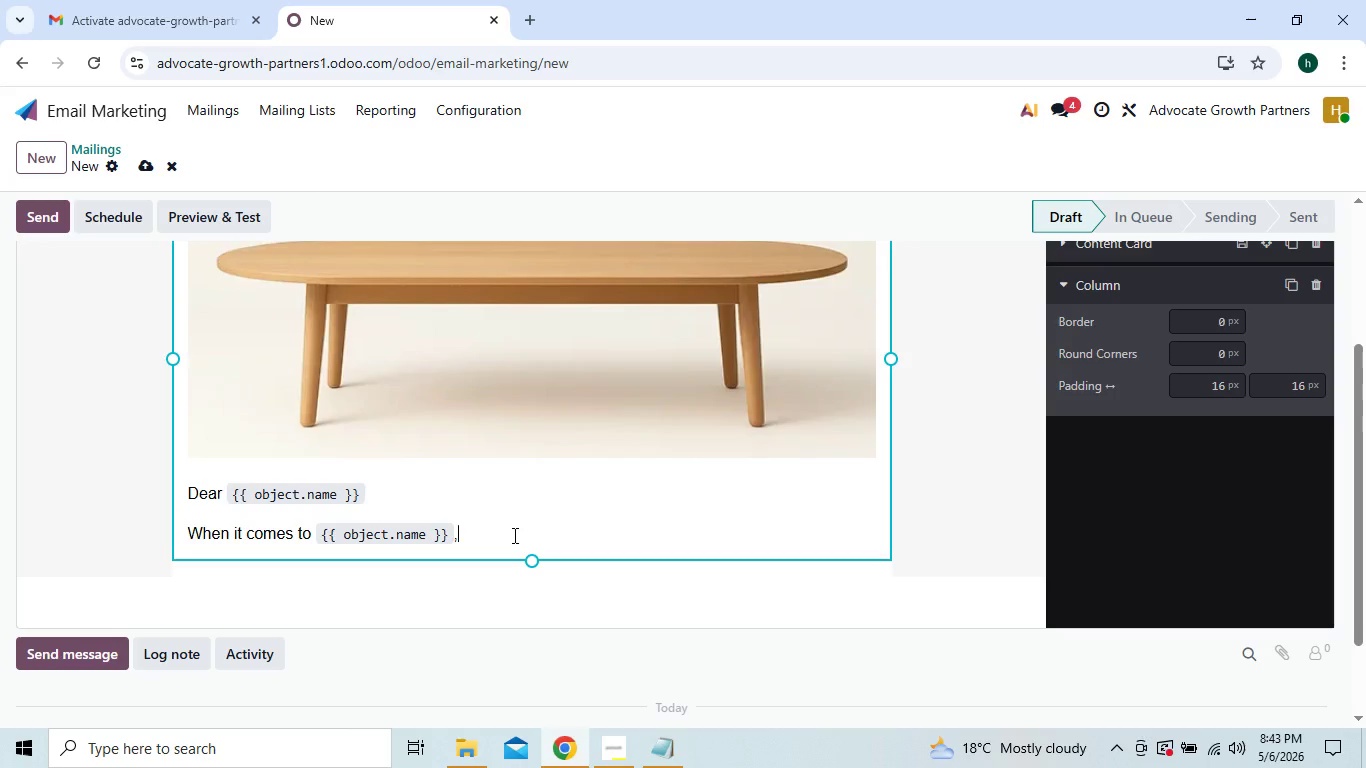 
key(Space)
 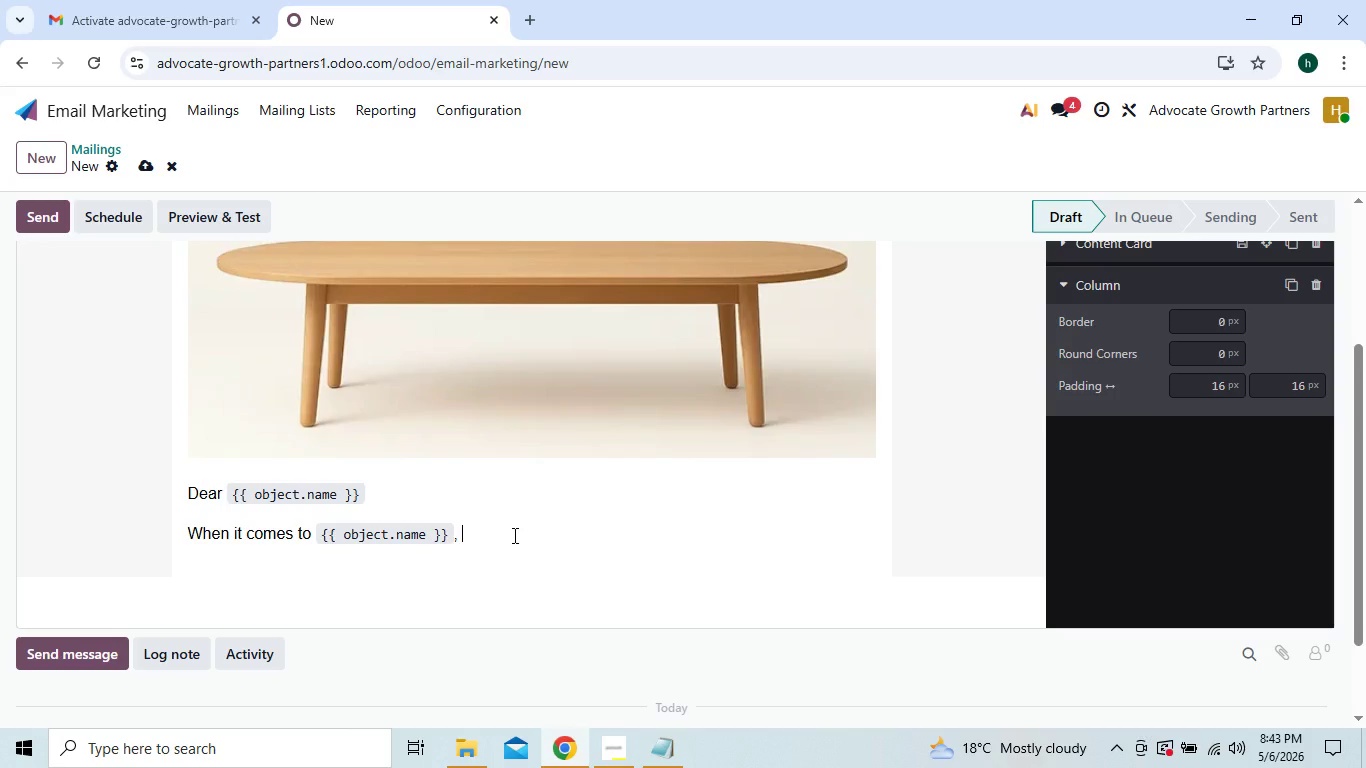 
type(planning )
 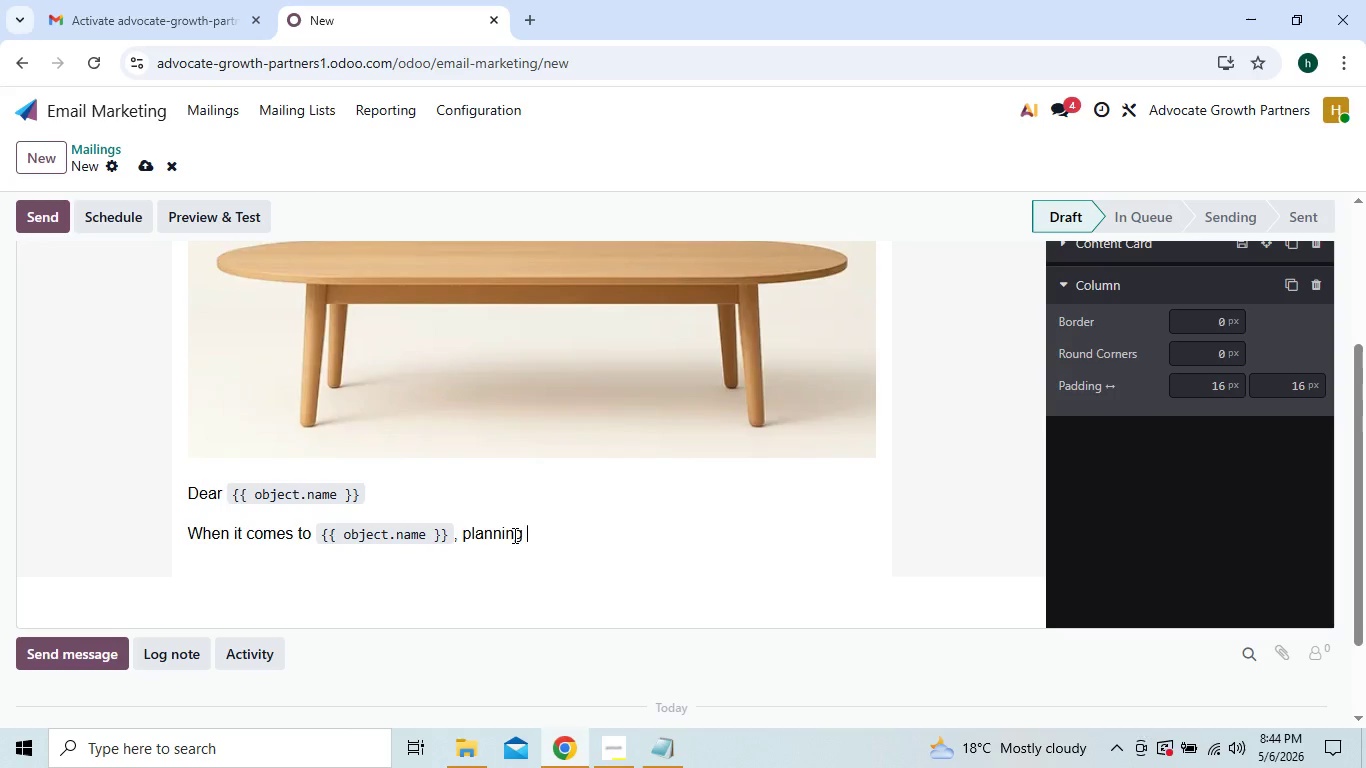 
key(Backspace)
type( many people feel uns)
 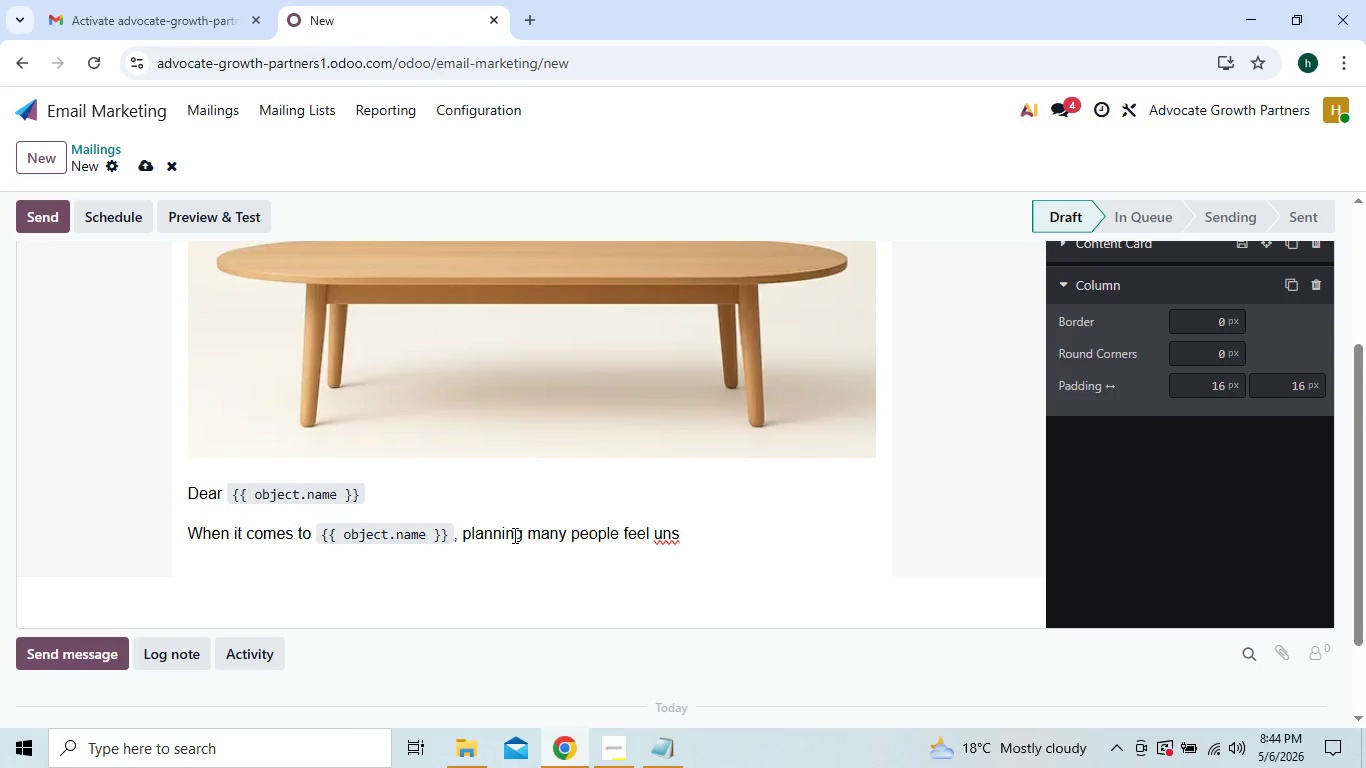 
type(ure)
 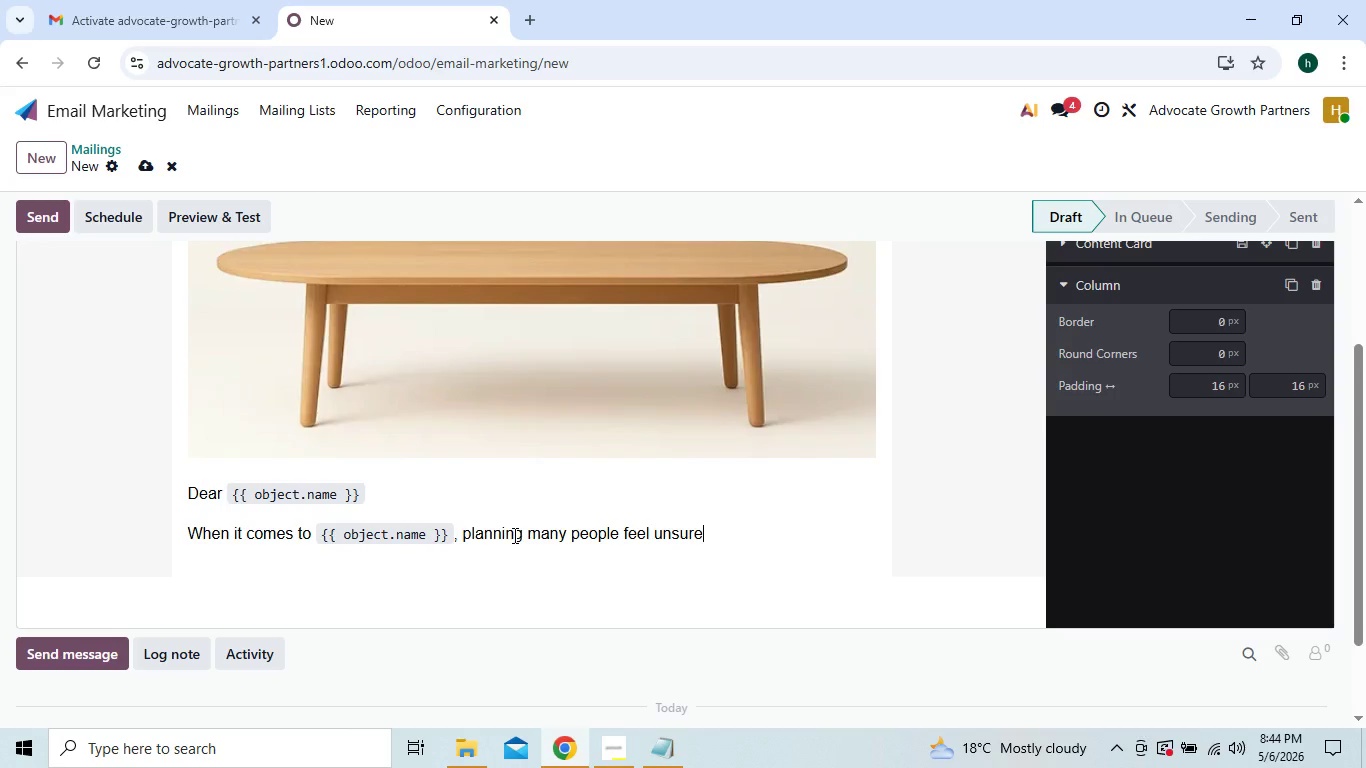 
wait(10.44)
 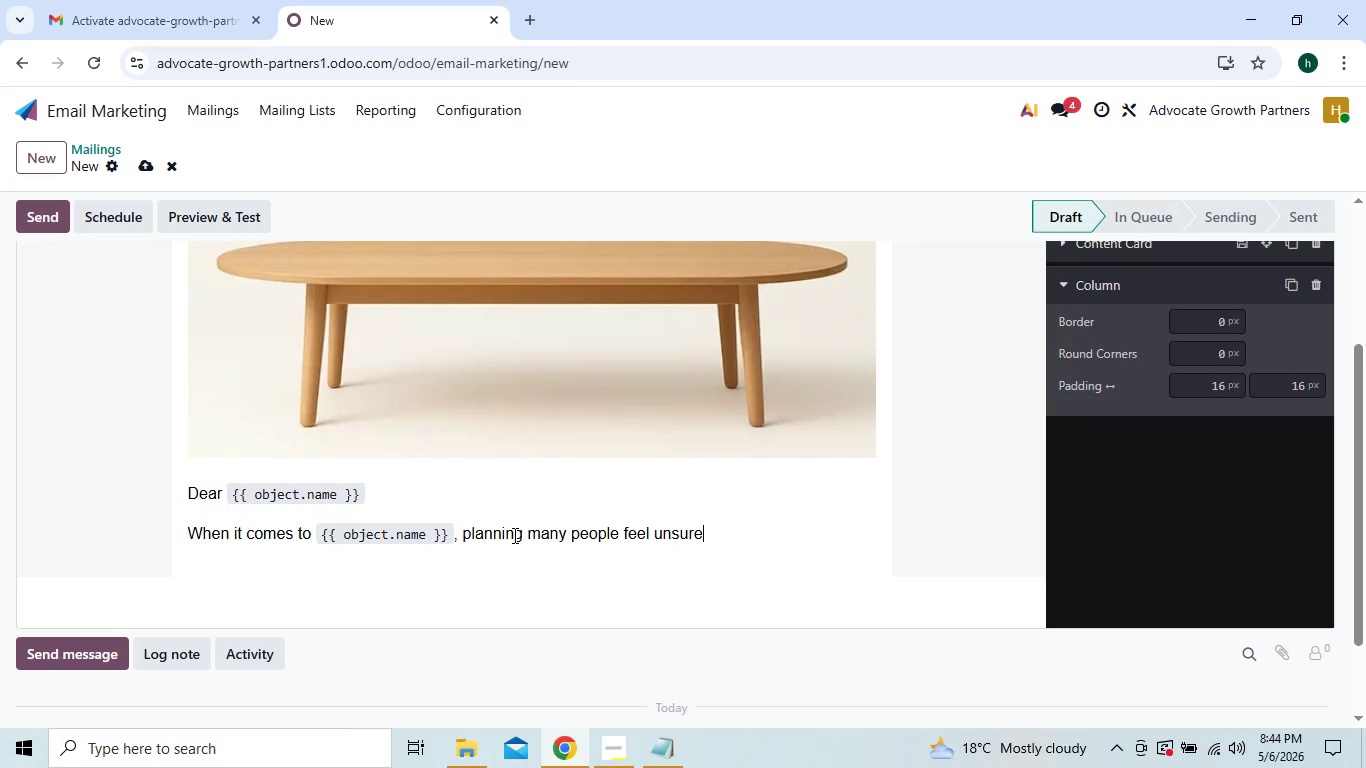 
type( where to )
 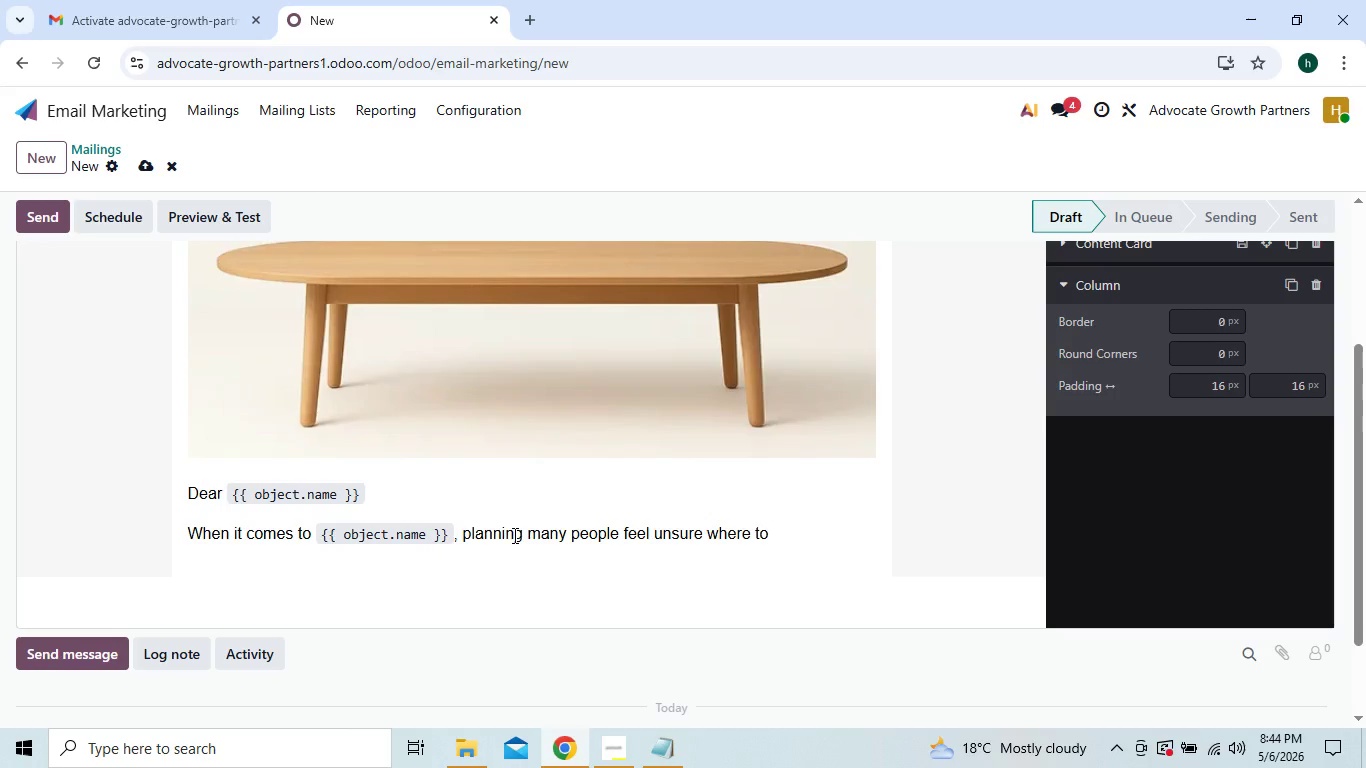 
wait(5.12)
 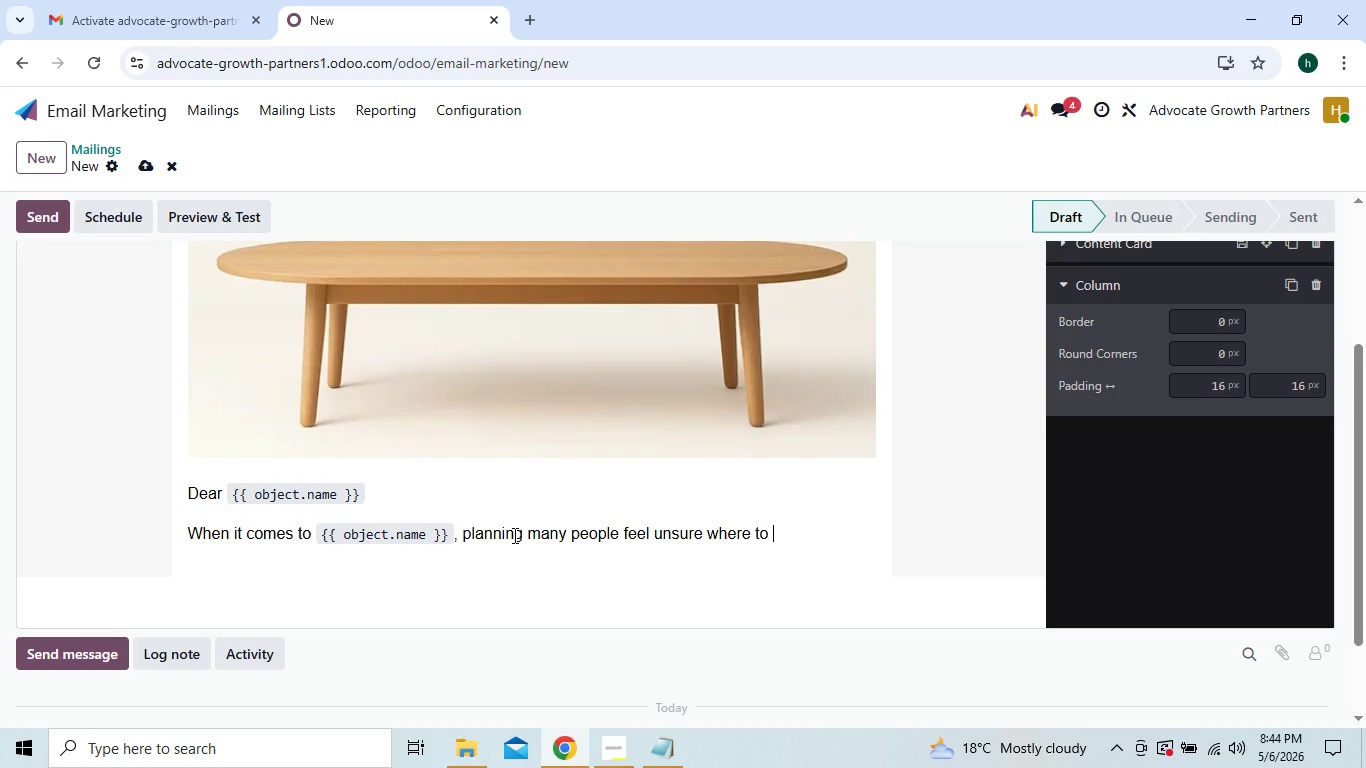 
type(start.)
 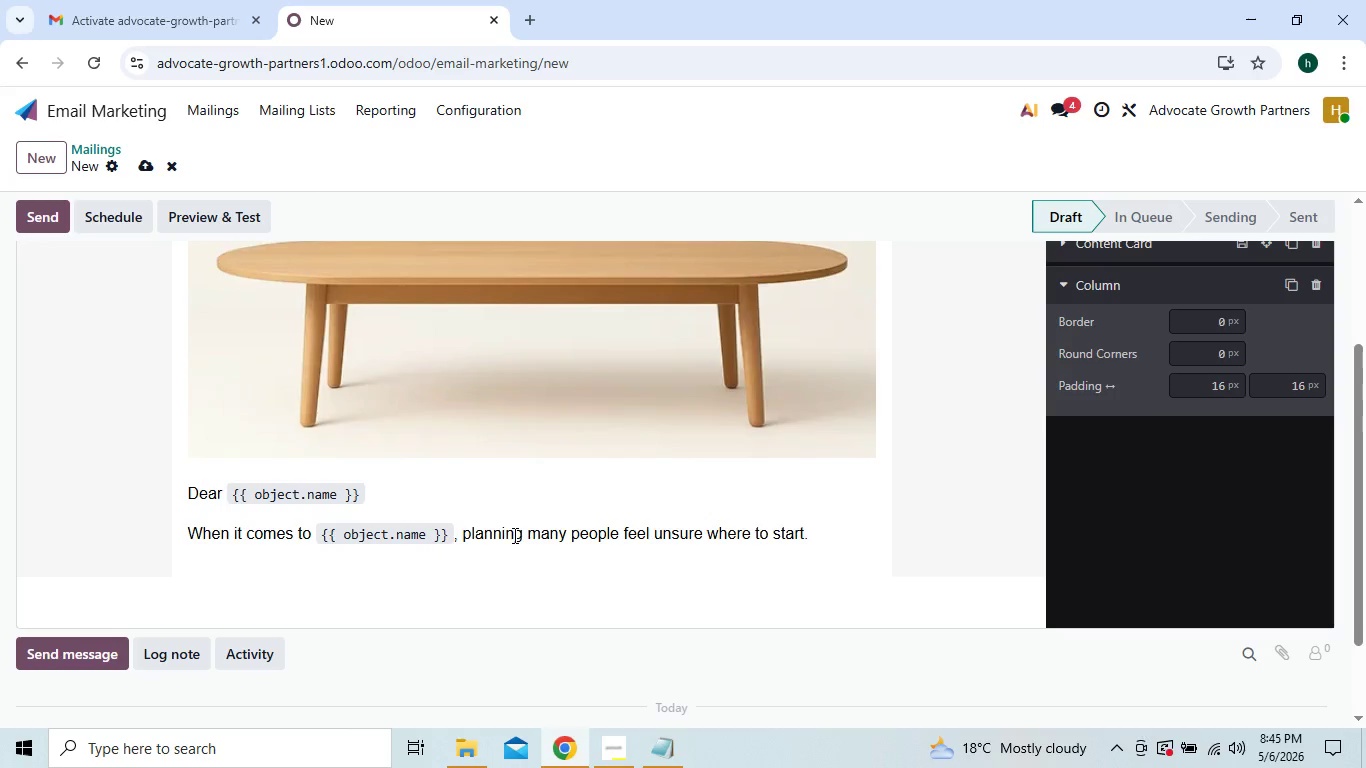 
wait(19.58)
 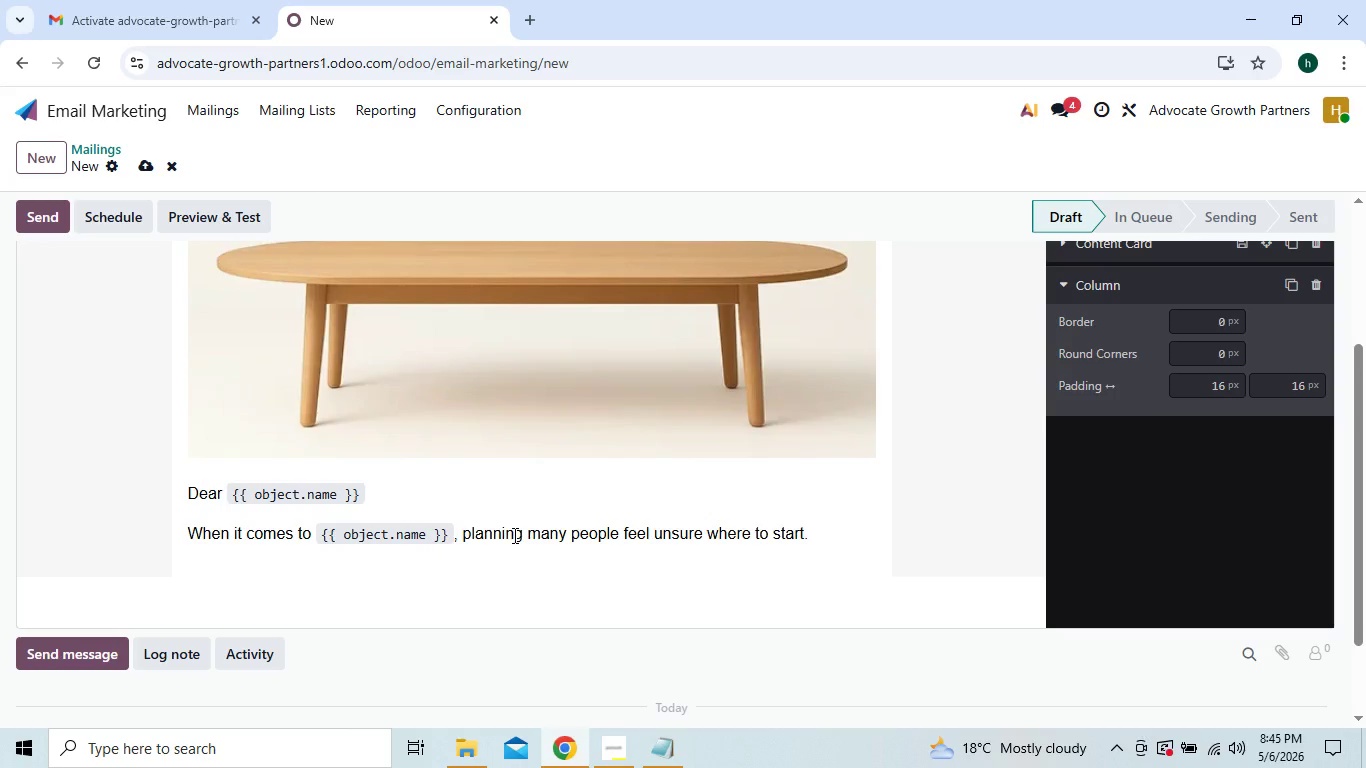 
key(Shift+Enter)
 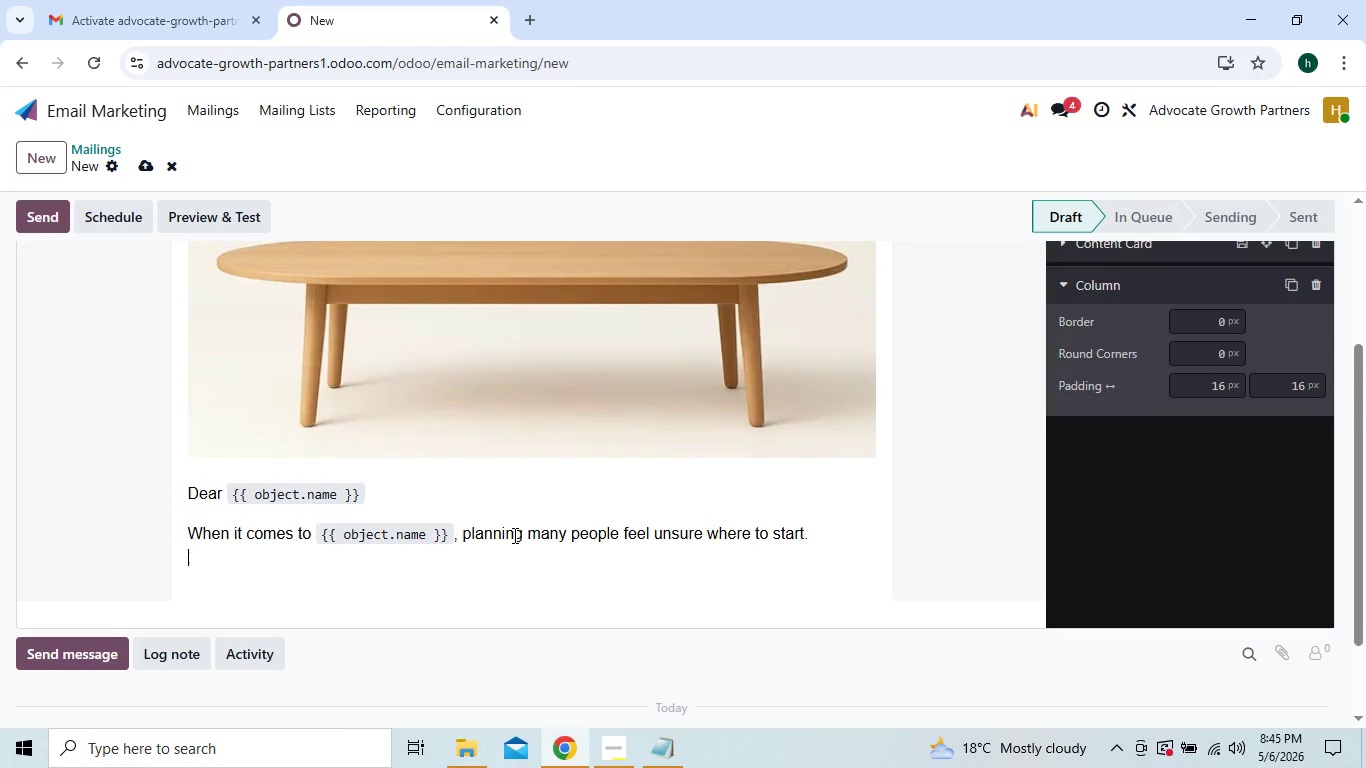 
type(The terms can sound co)
 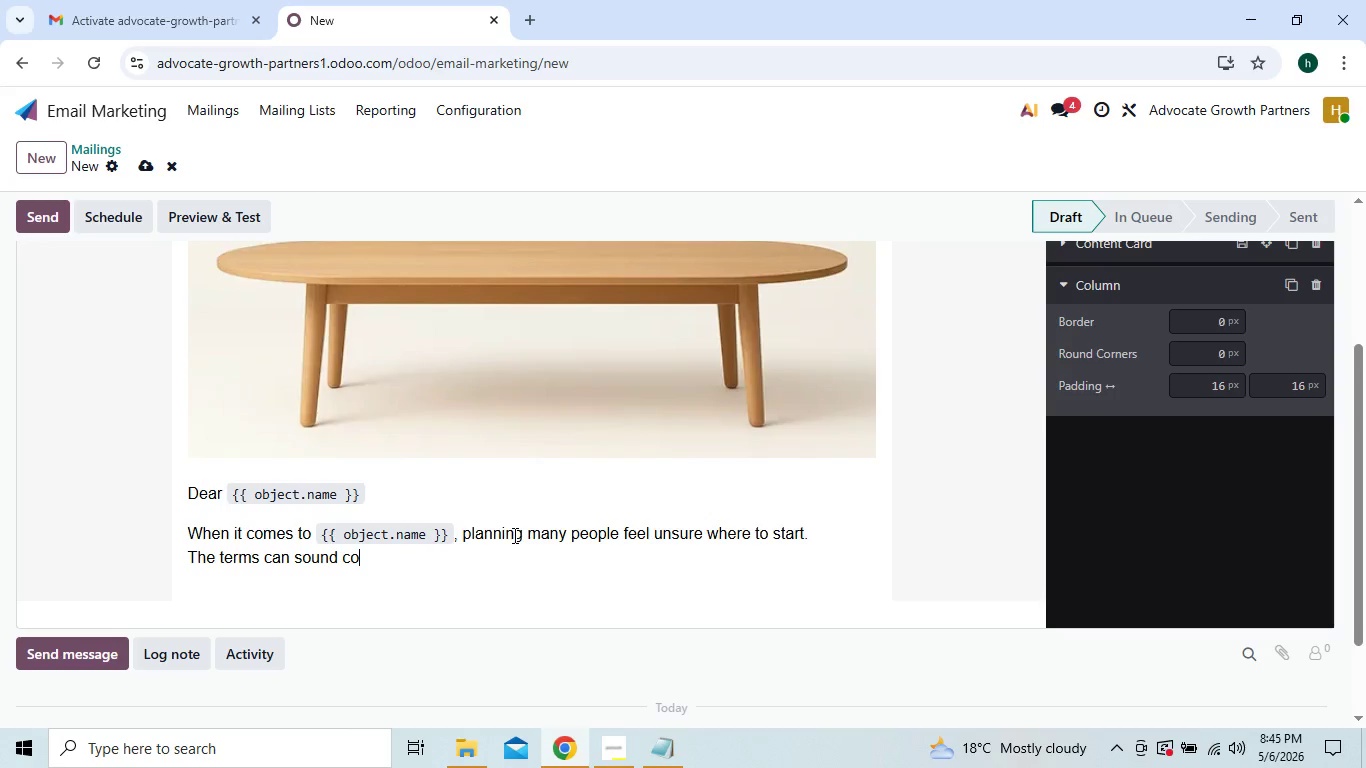 
type(mplicated )
 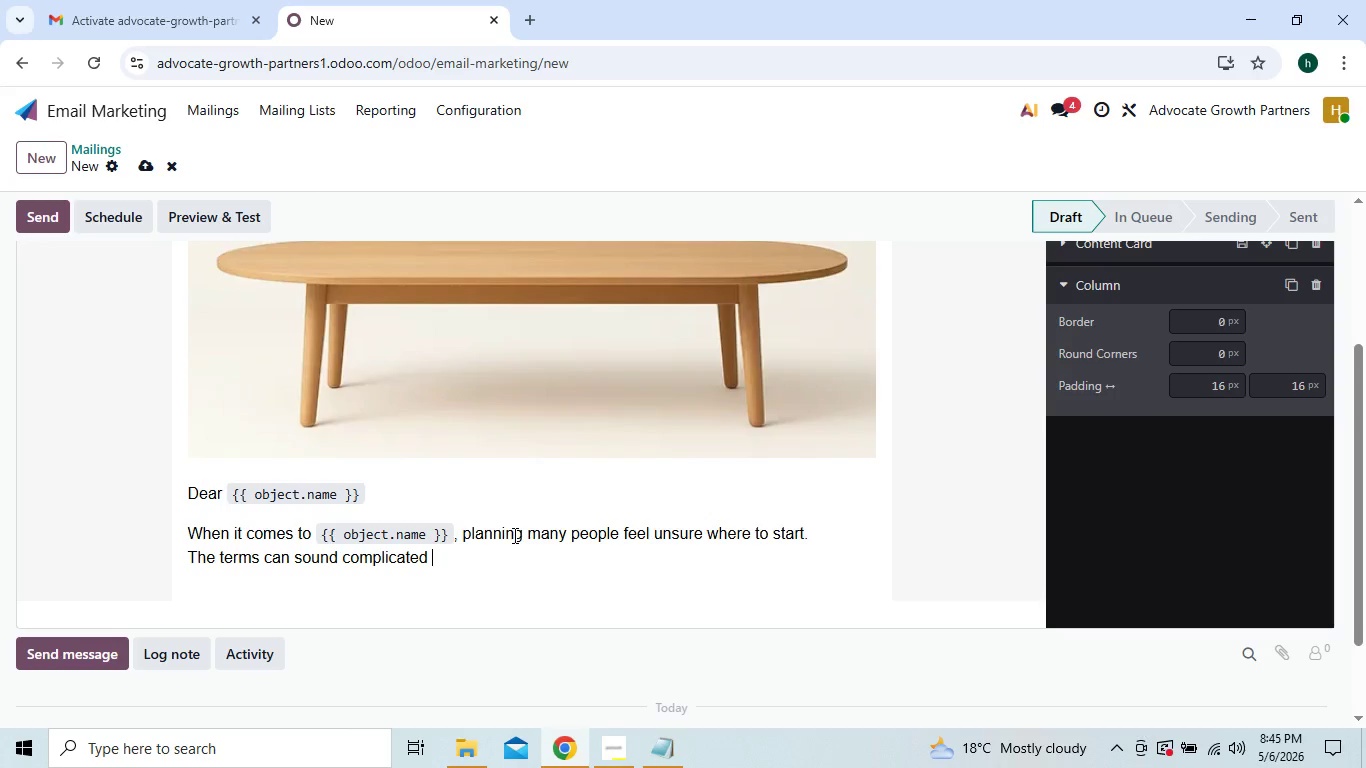 
key(Backspace)
type(, but the concep)
 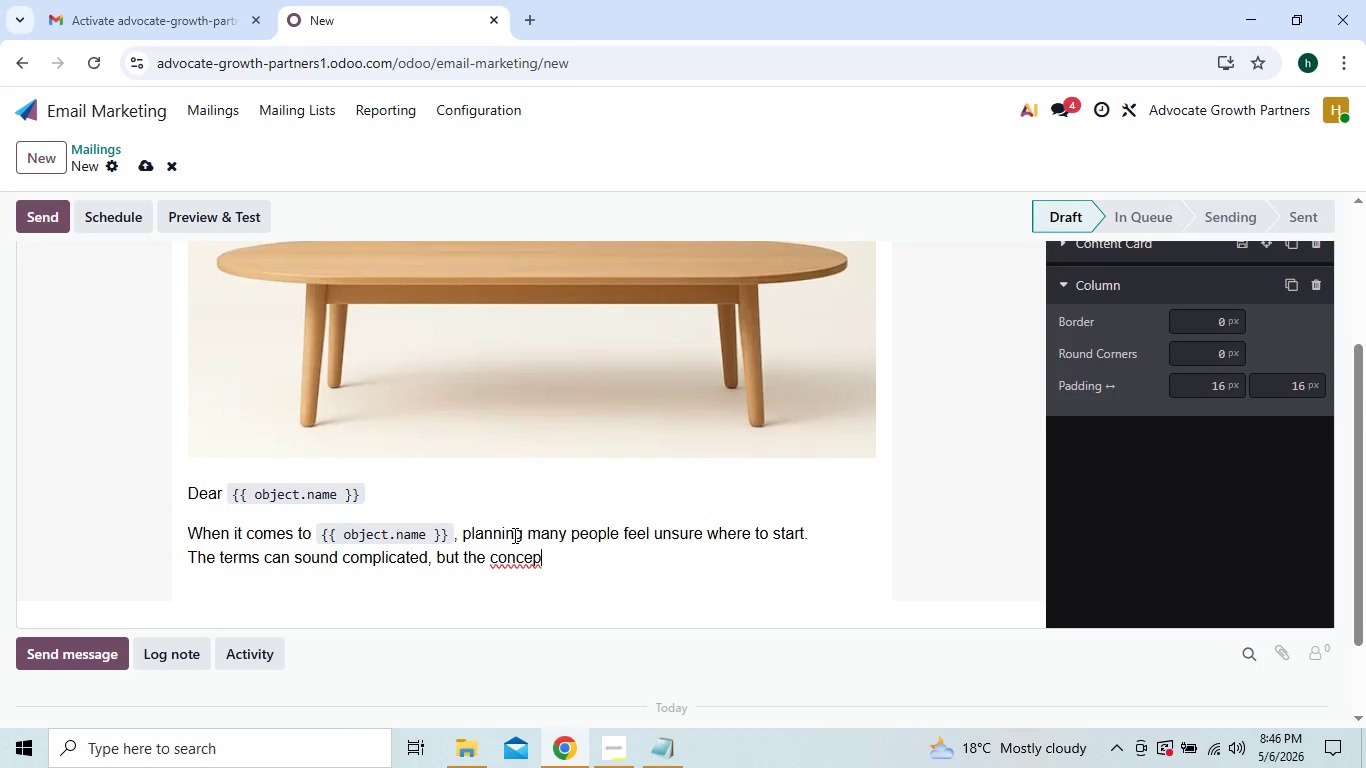 
key(T)
 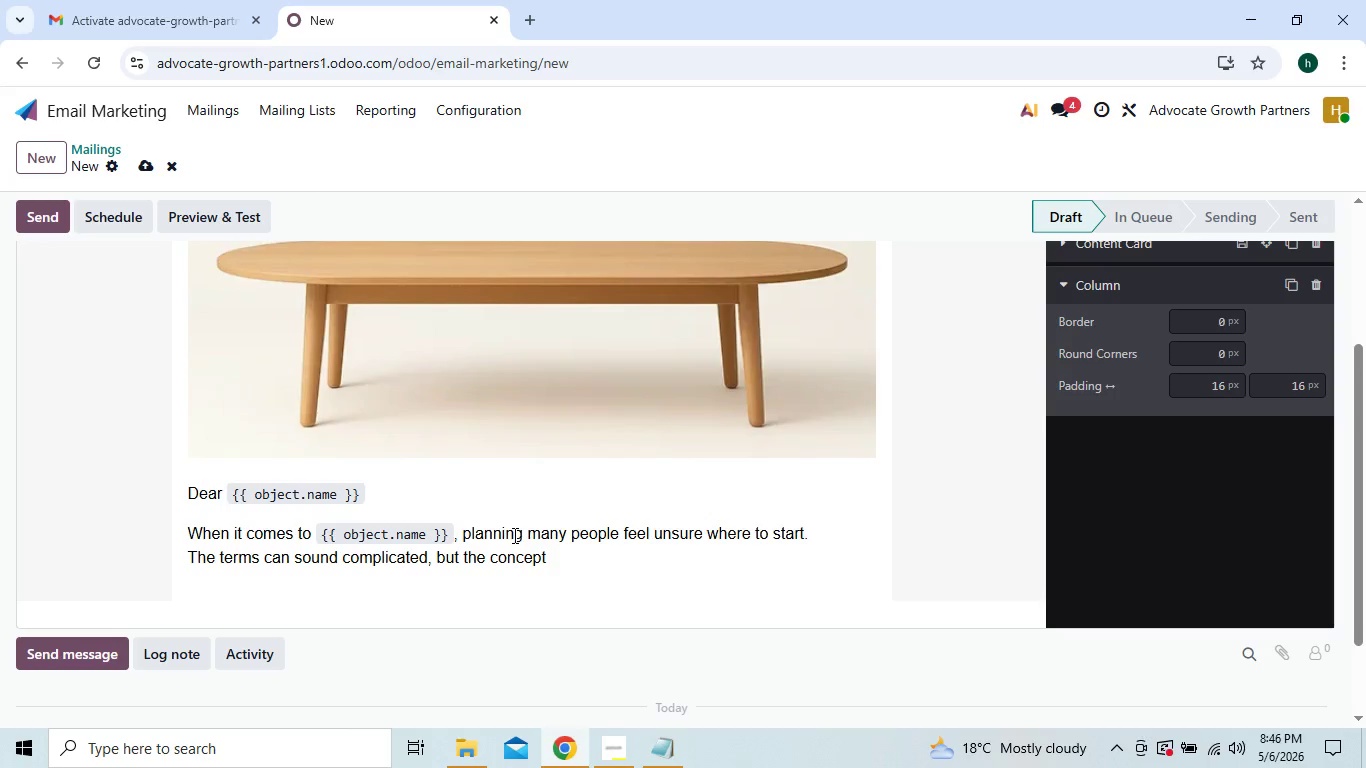 
type( are actually st)
 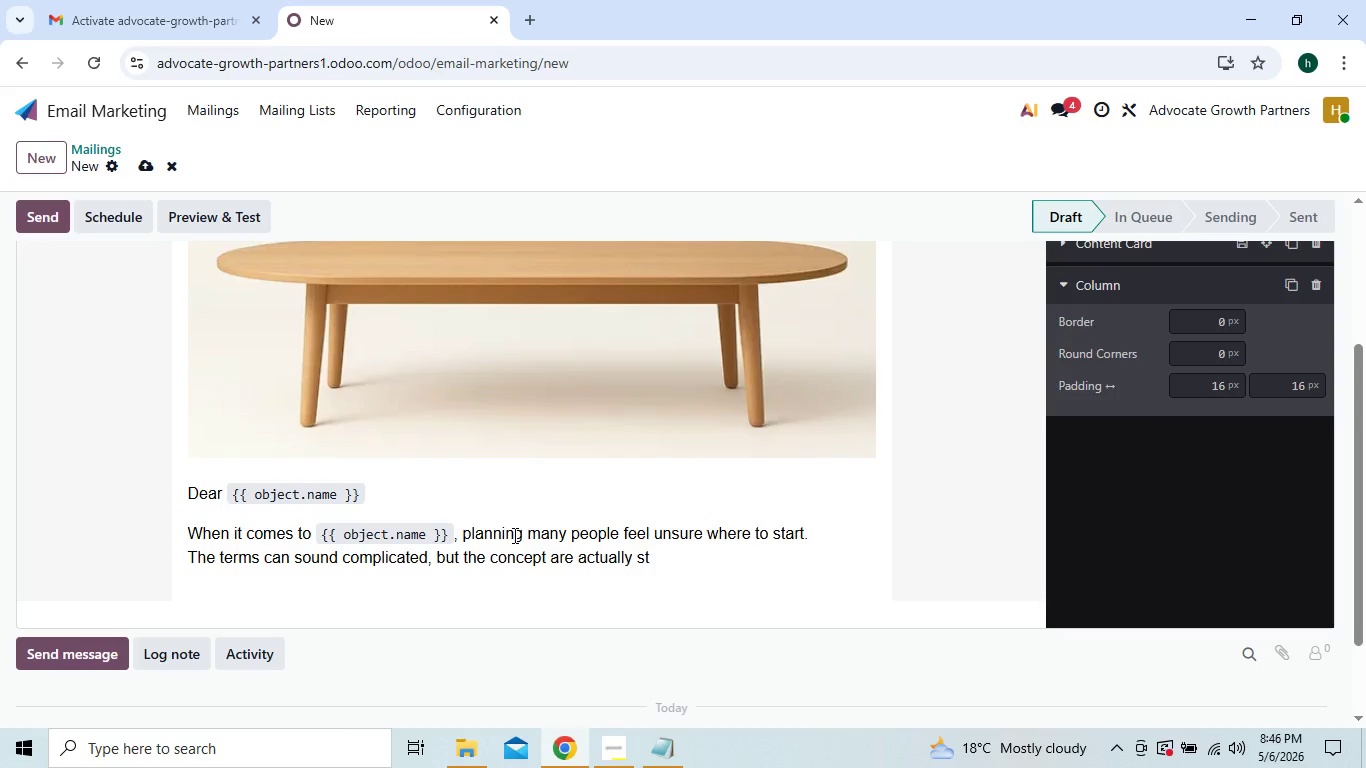 
type(raightfowa)
 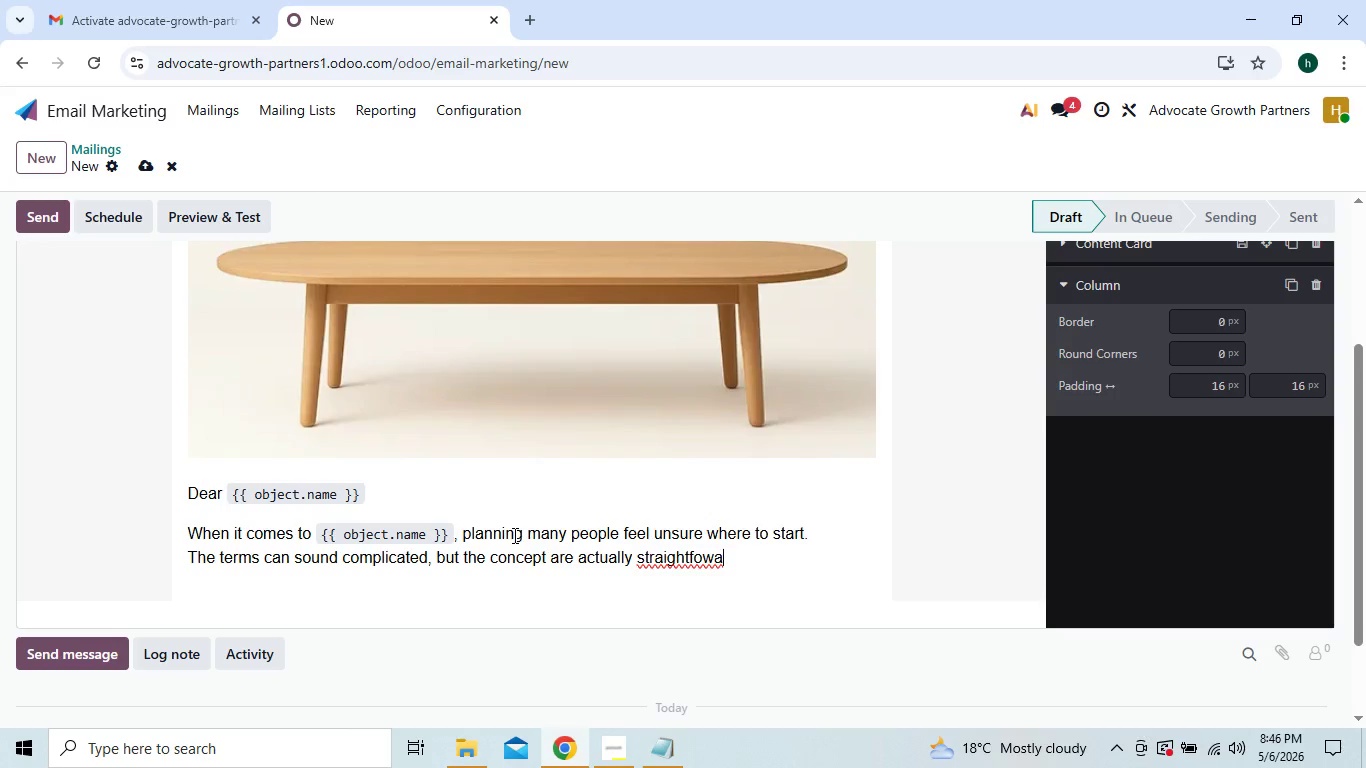 
wait(8.06)
 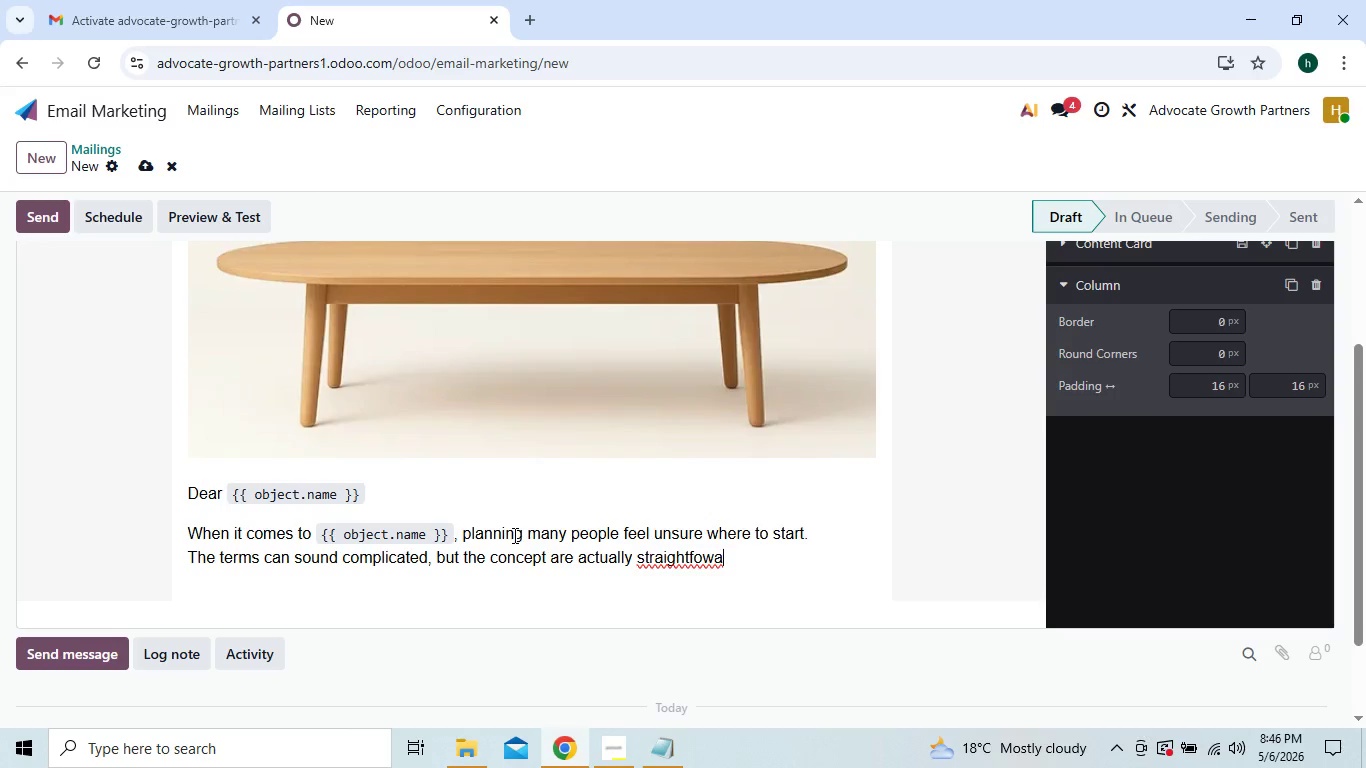 
type(rd.)
 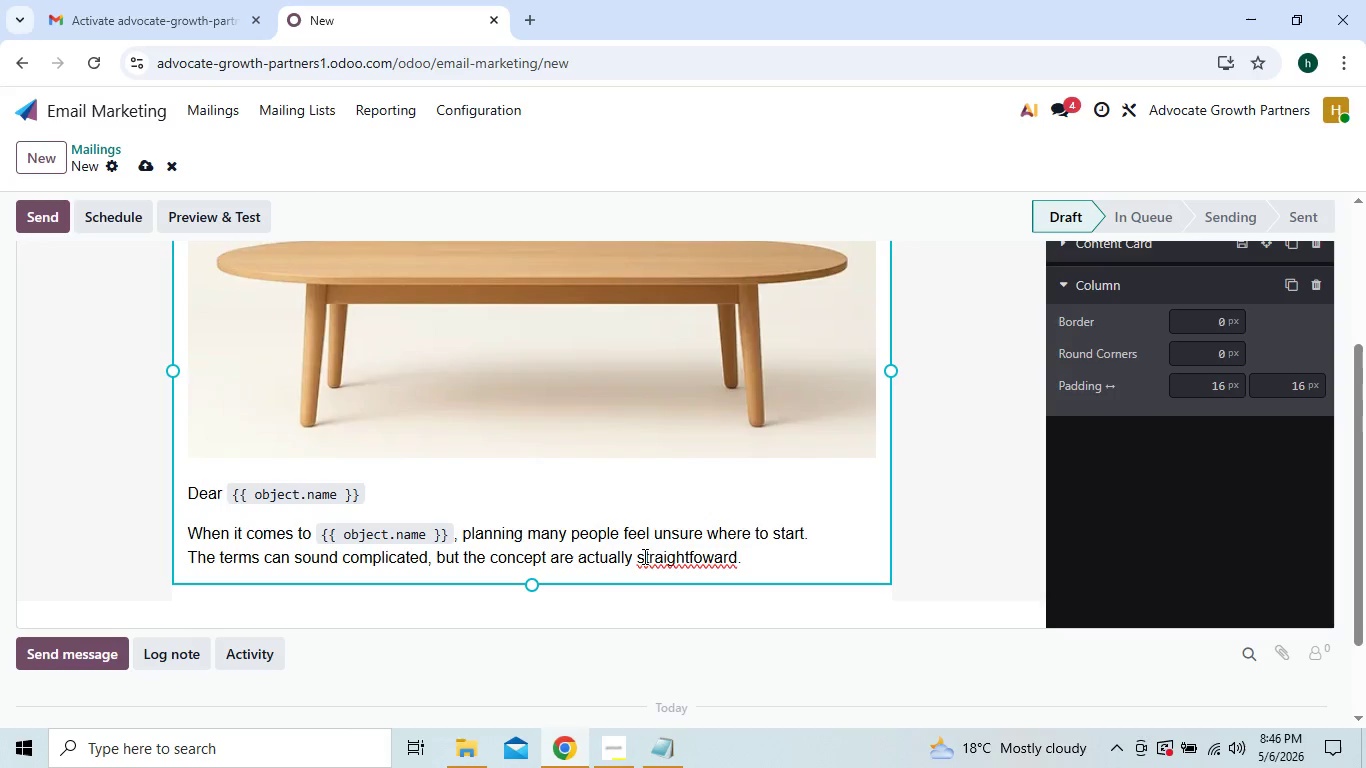 
wait(5.09)
 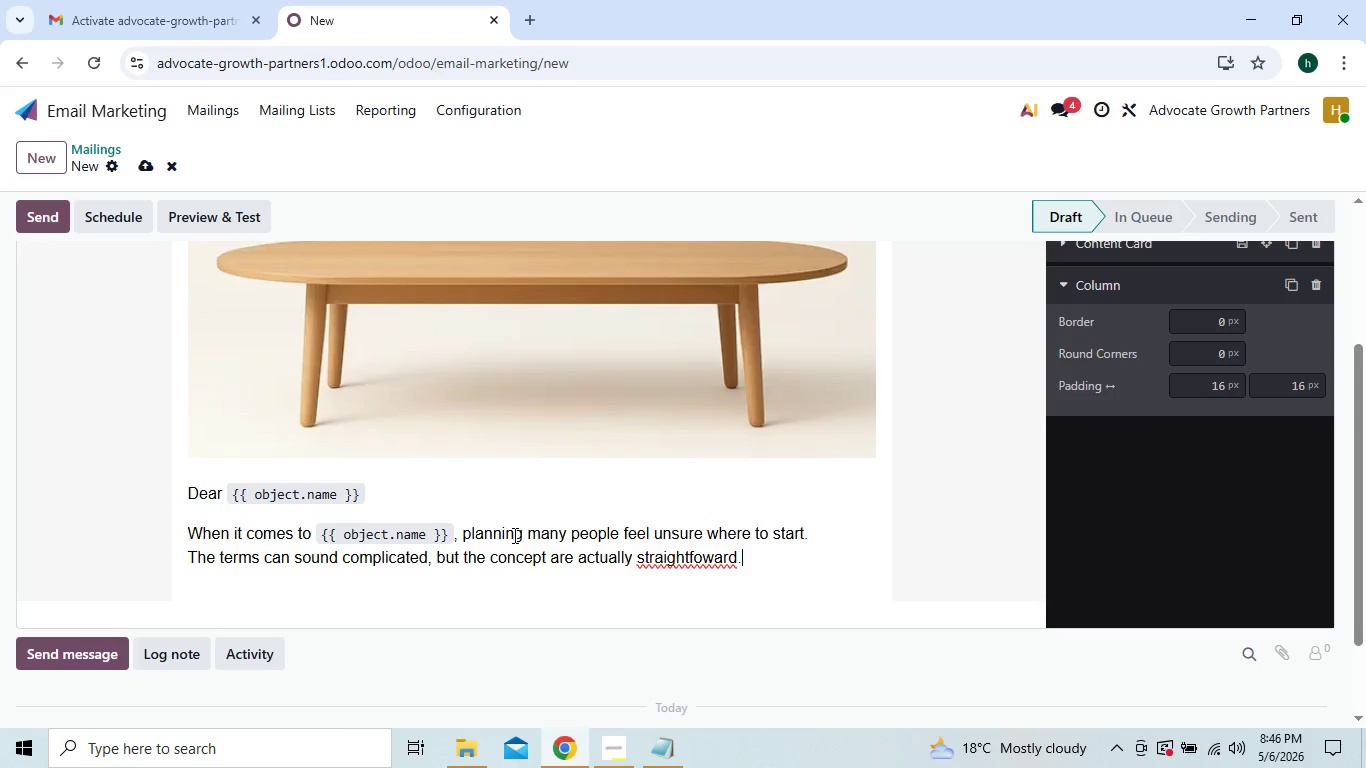 
right_click([660, 560])
 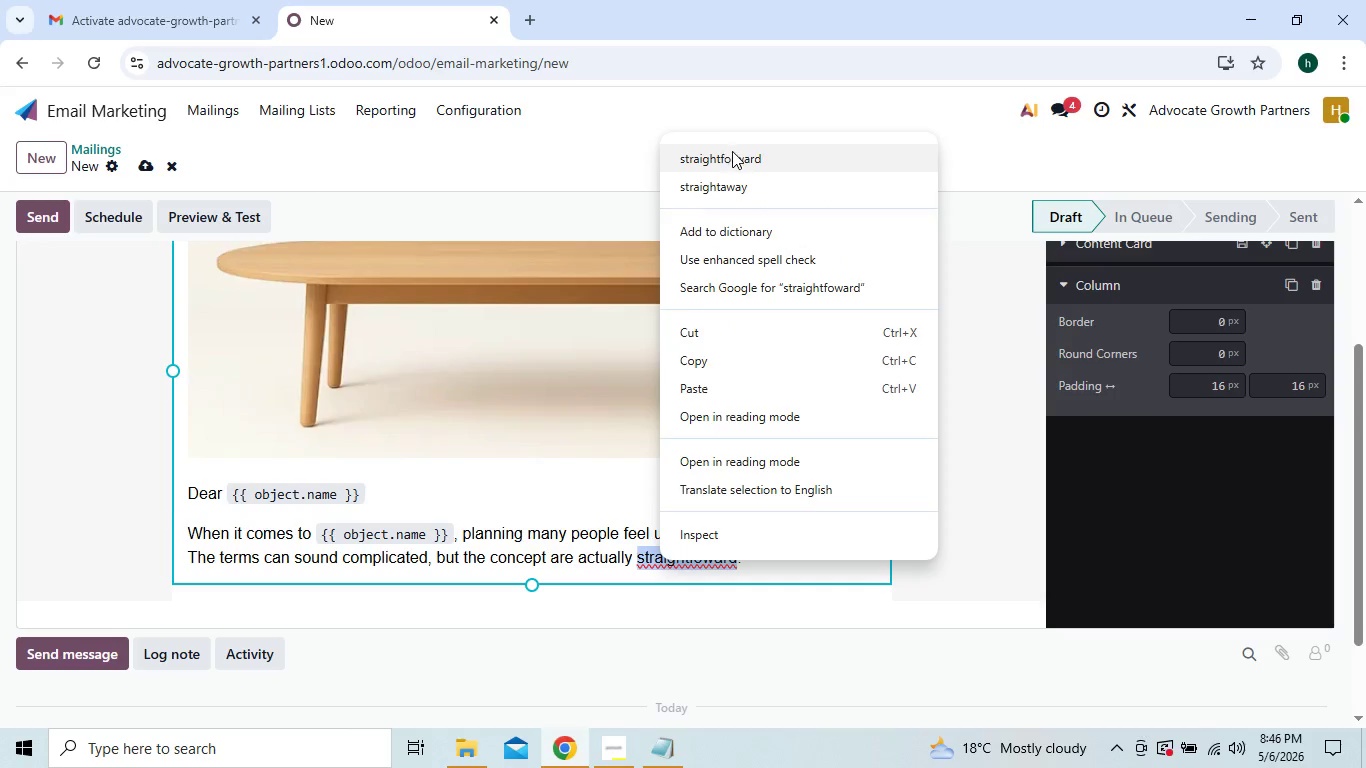 
left_click([732, 151])
 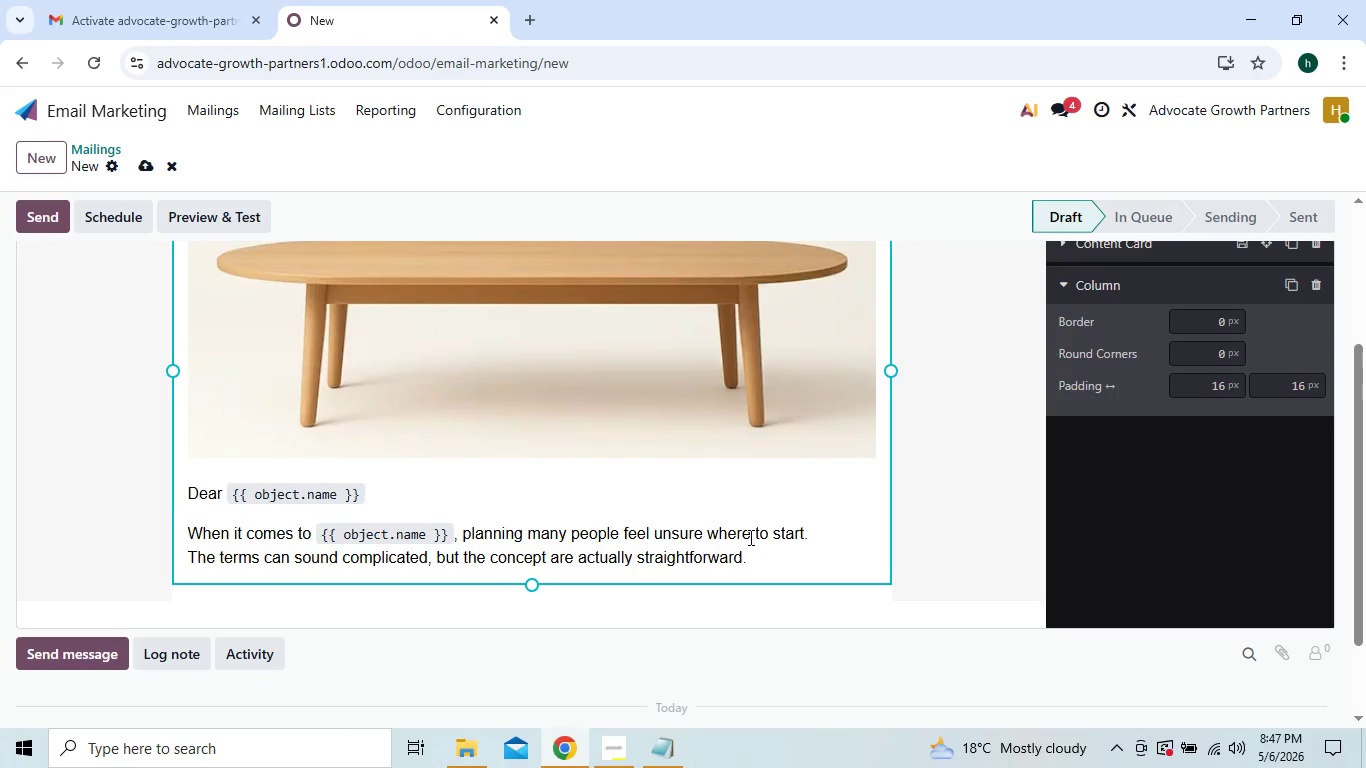 
left_click([755, 554])
 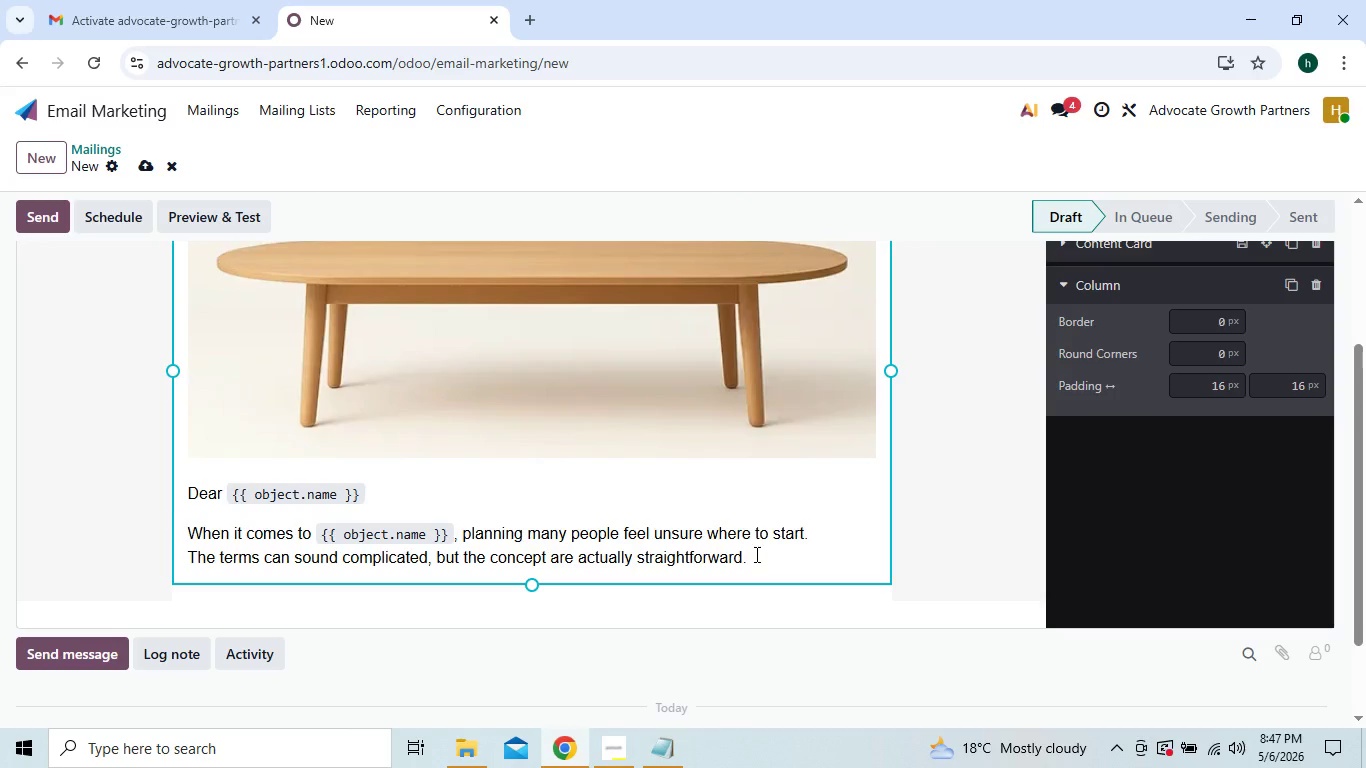 
key(Enter)
 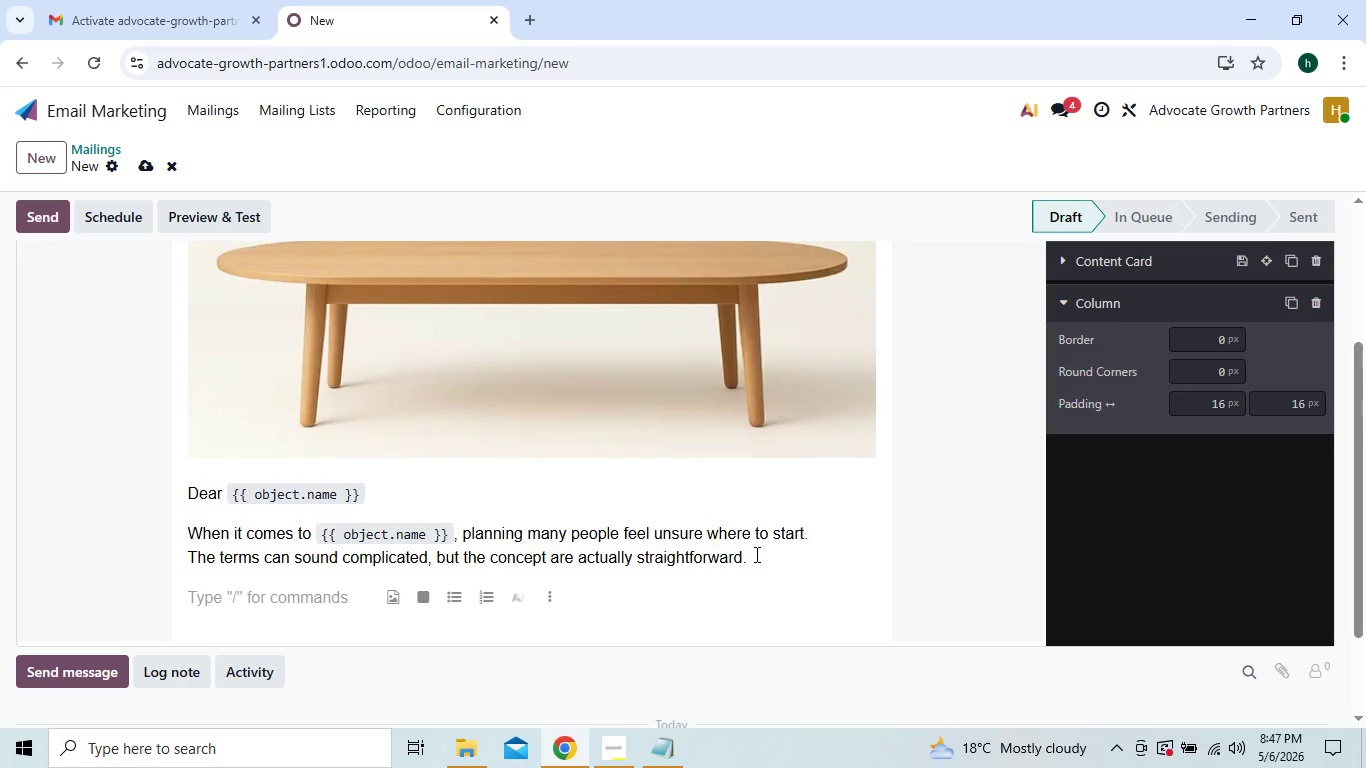 
wait(9.48)
 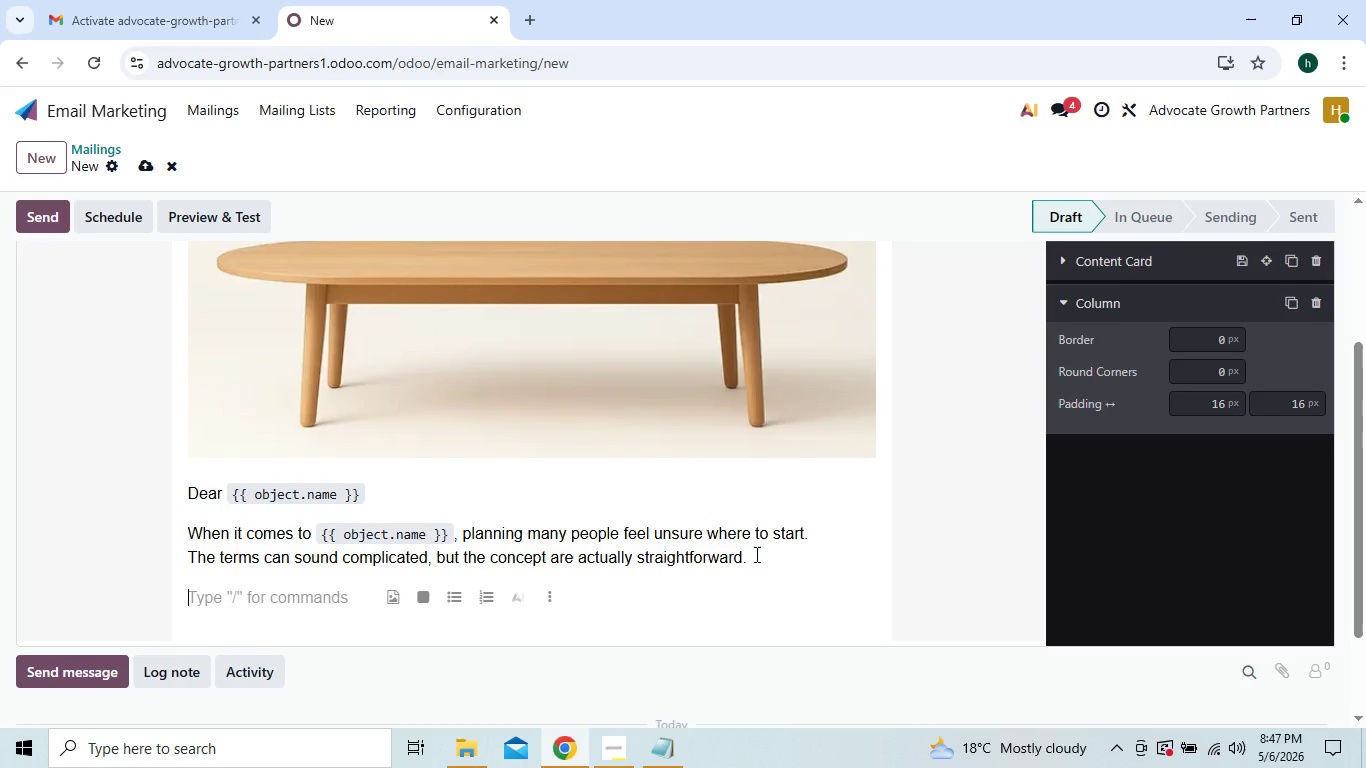 
type(Here's simple breakdown)
 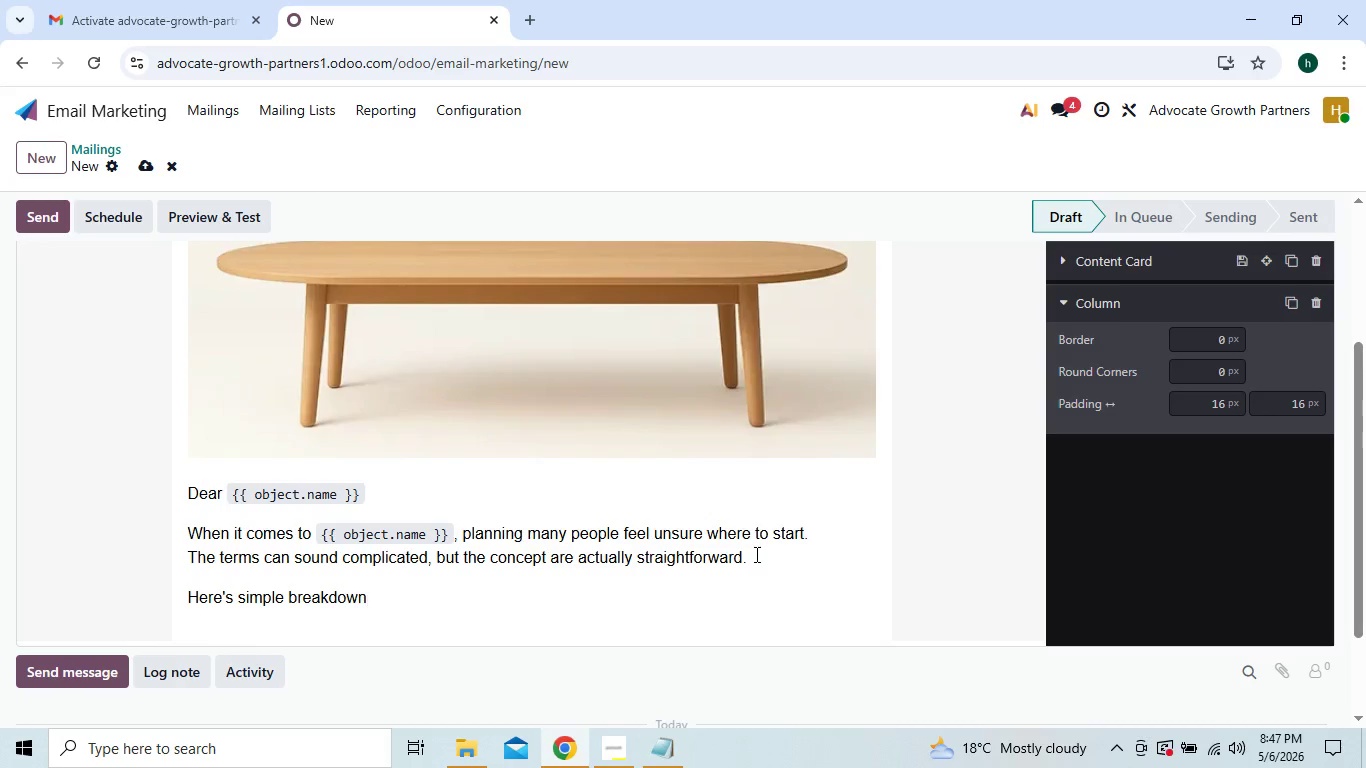 
wait(27.45)
 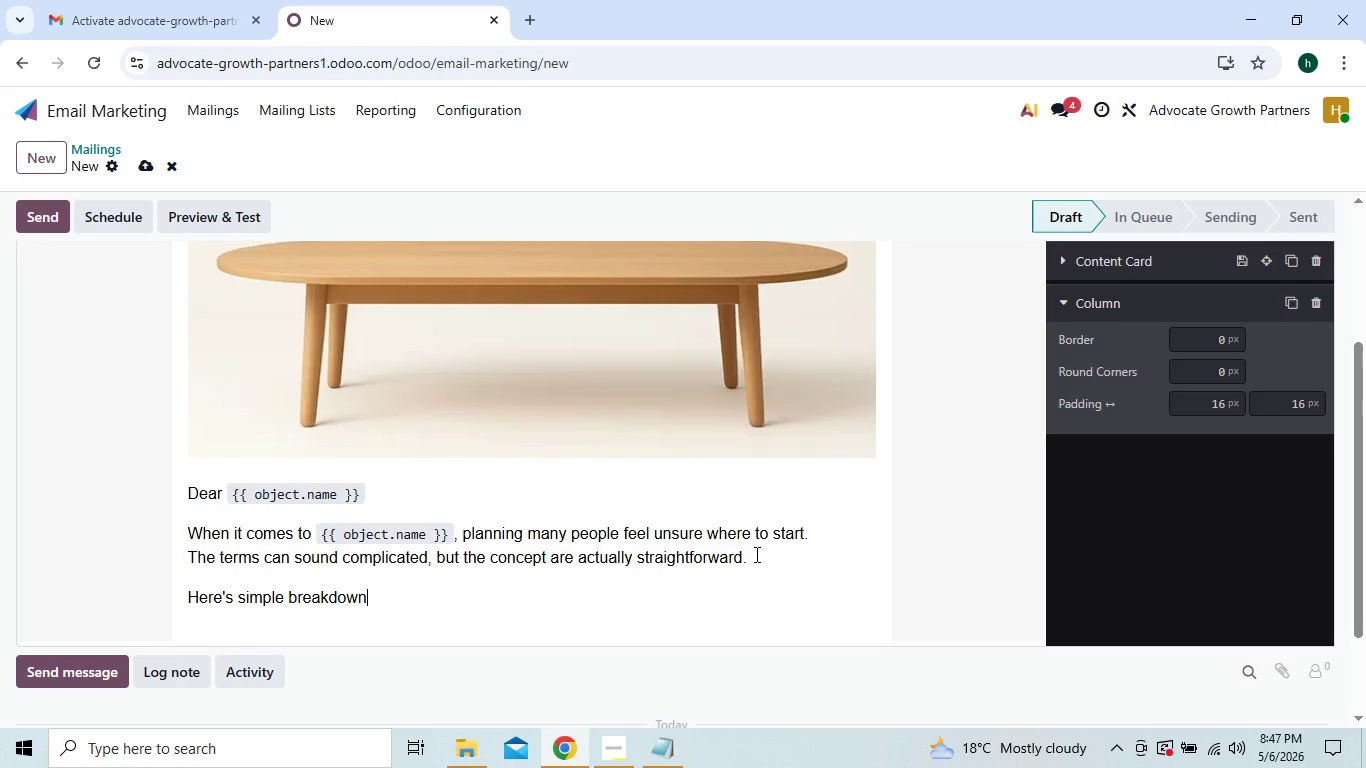 
key(Shift+Semicolon)
 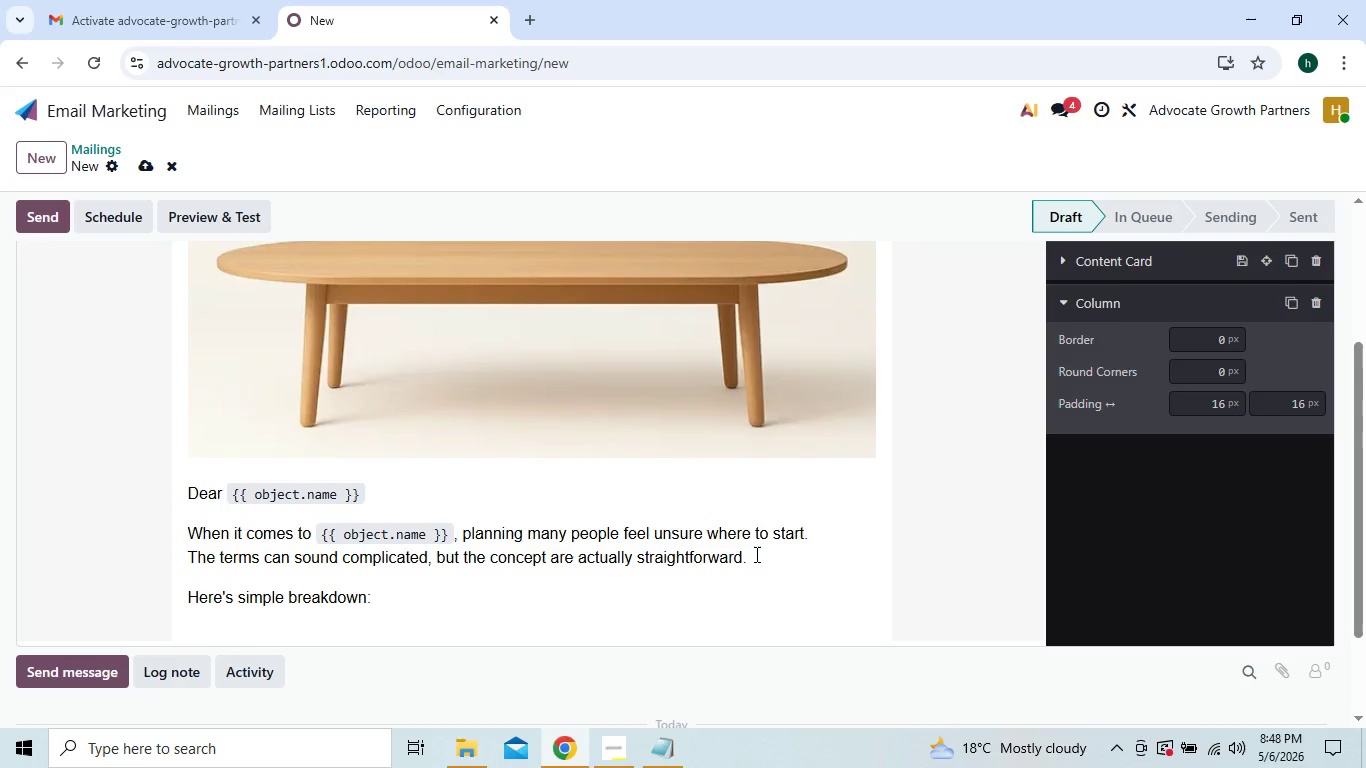 
key(Enter)
 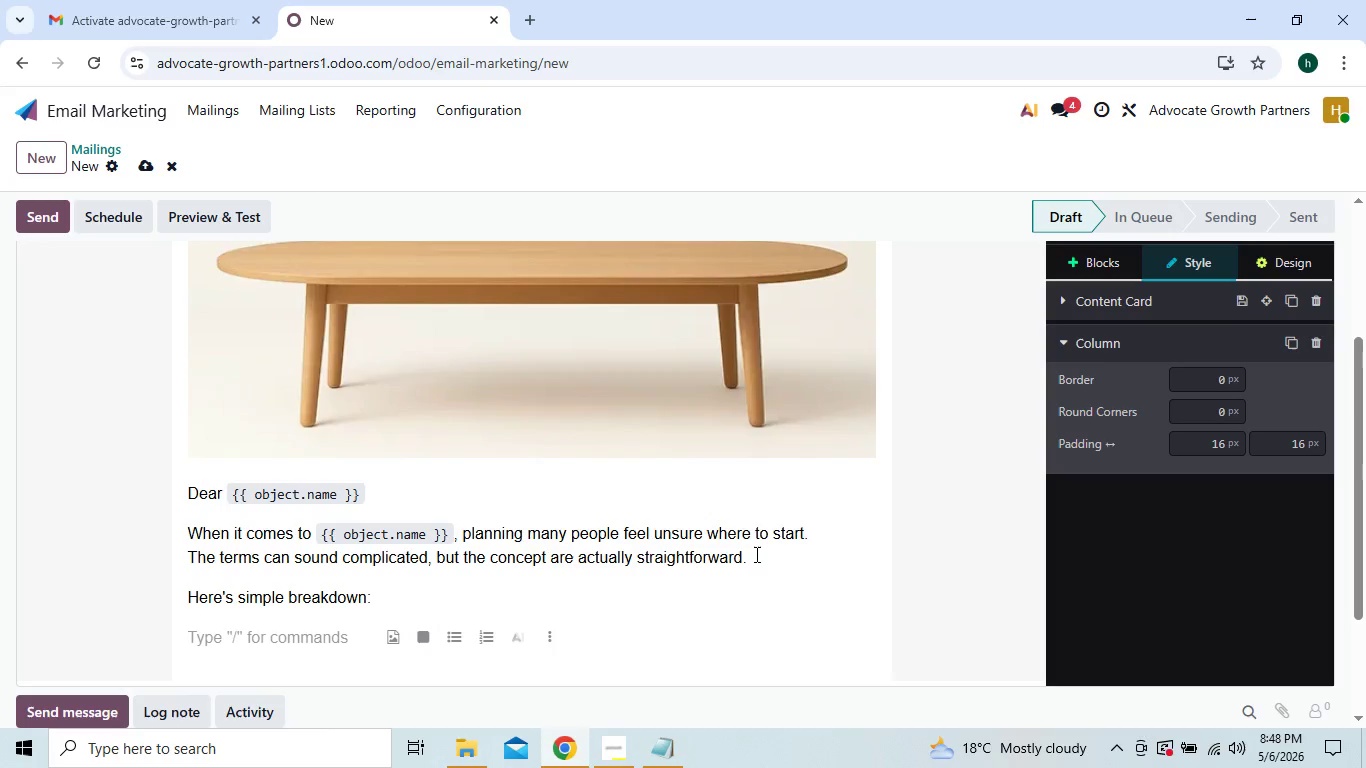 
type(Will)
 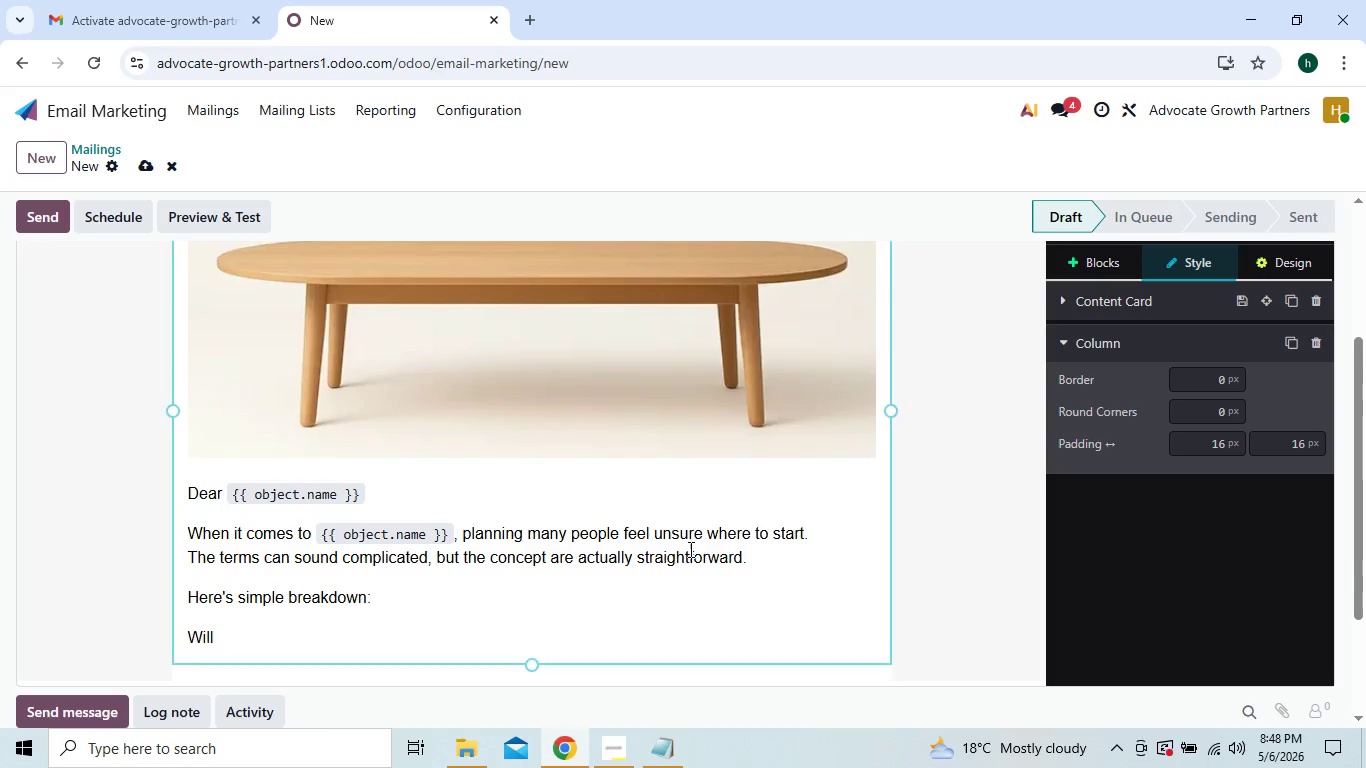 
wait(8.14)
 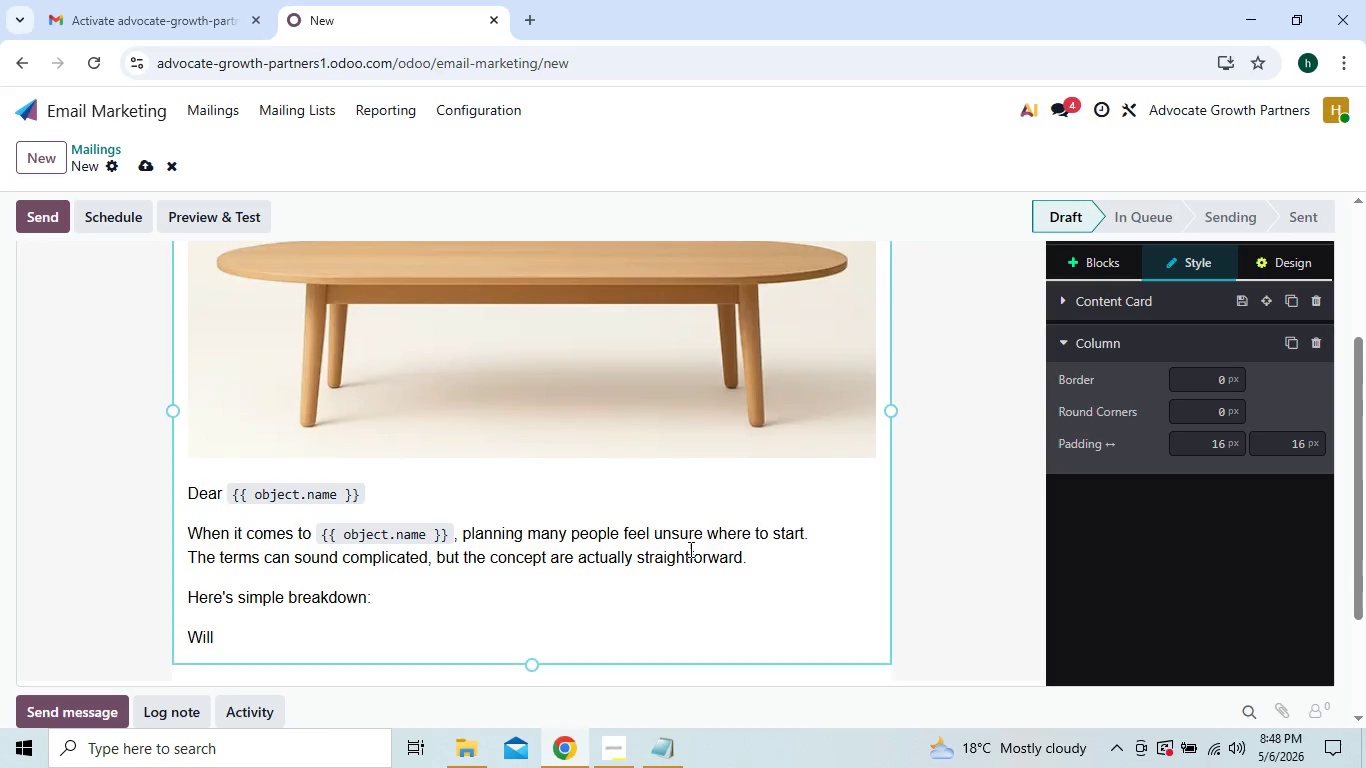 
left_click_drag(start_coordinate=[187, 633], to_coordinate=[215, 638])
 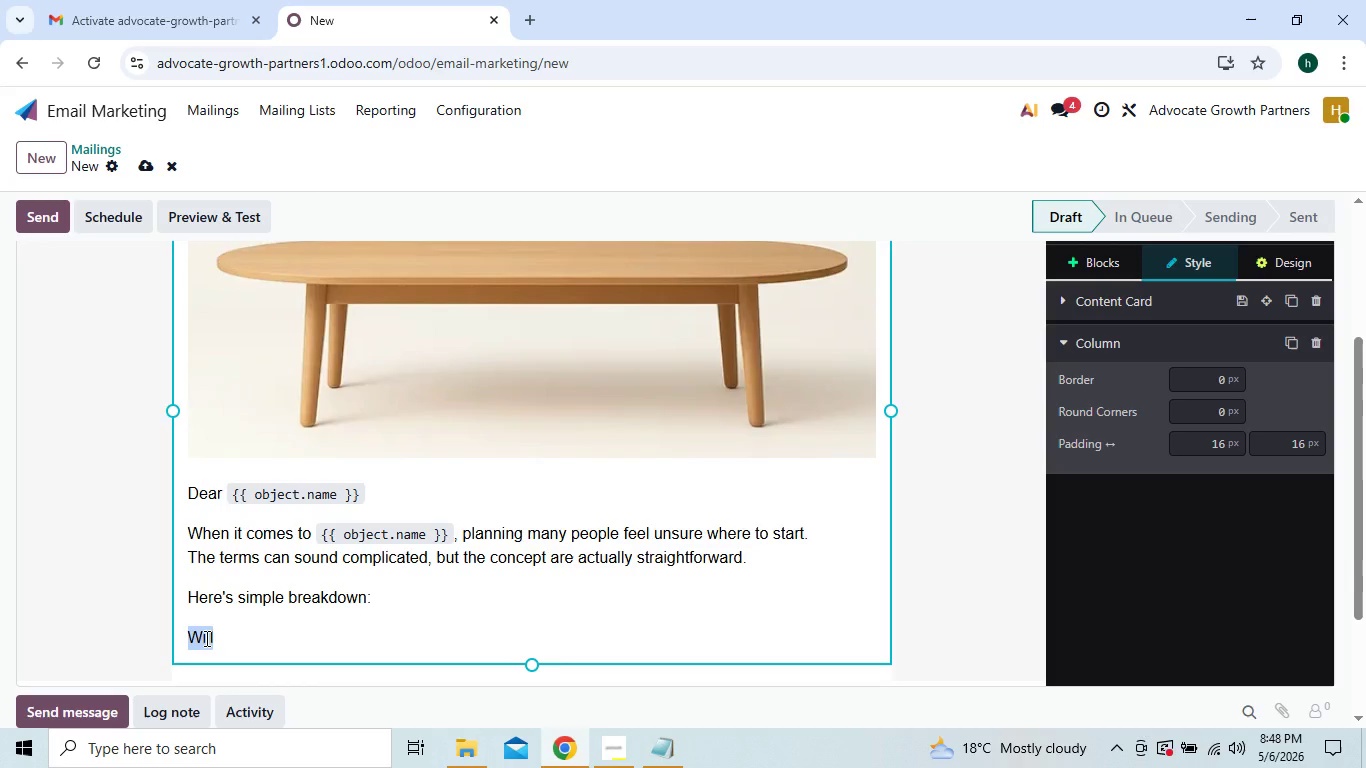 
left_click_drag(start_coordinate=[187, 636], to_coordinate=[198, 636])
 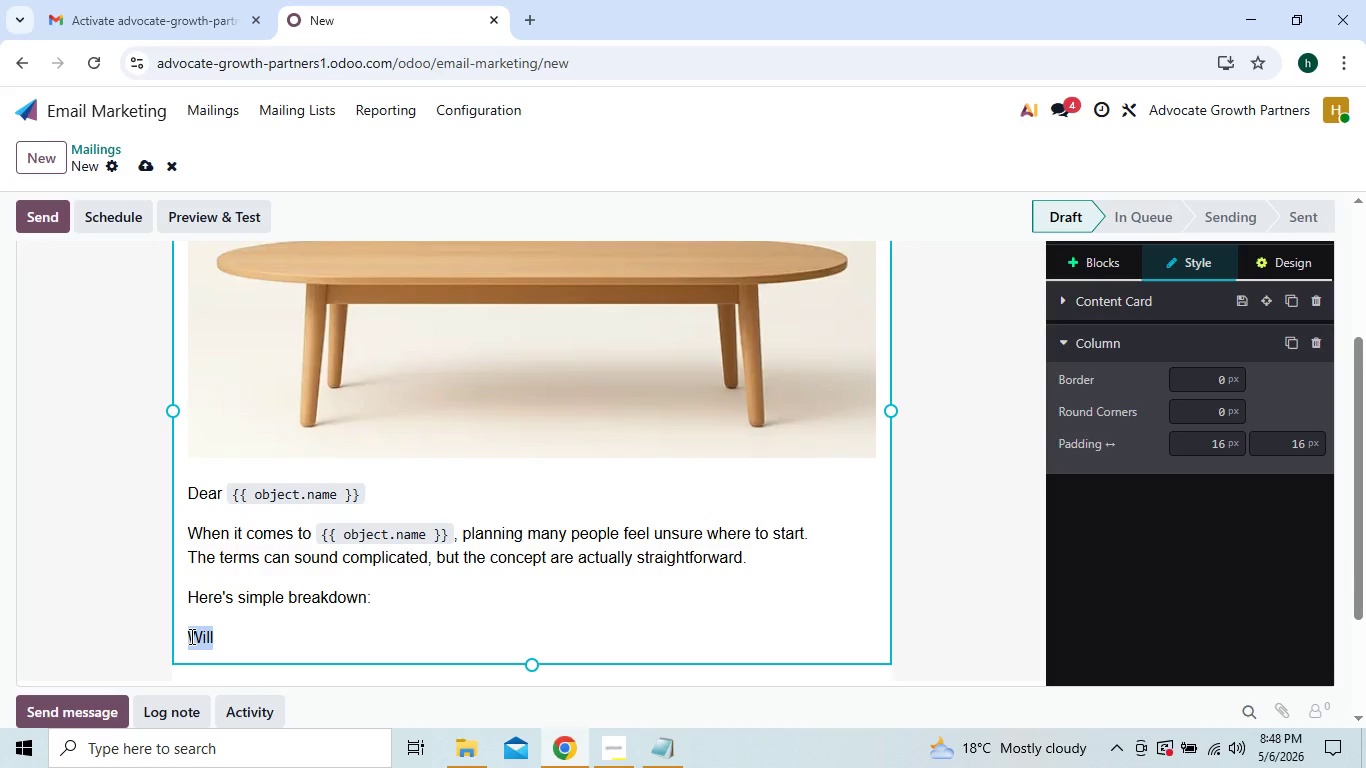 
left_click([188, 636])
 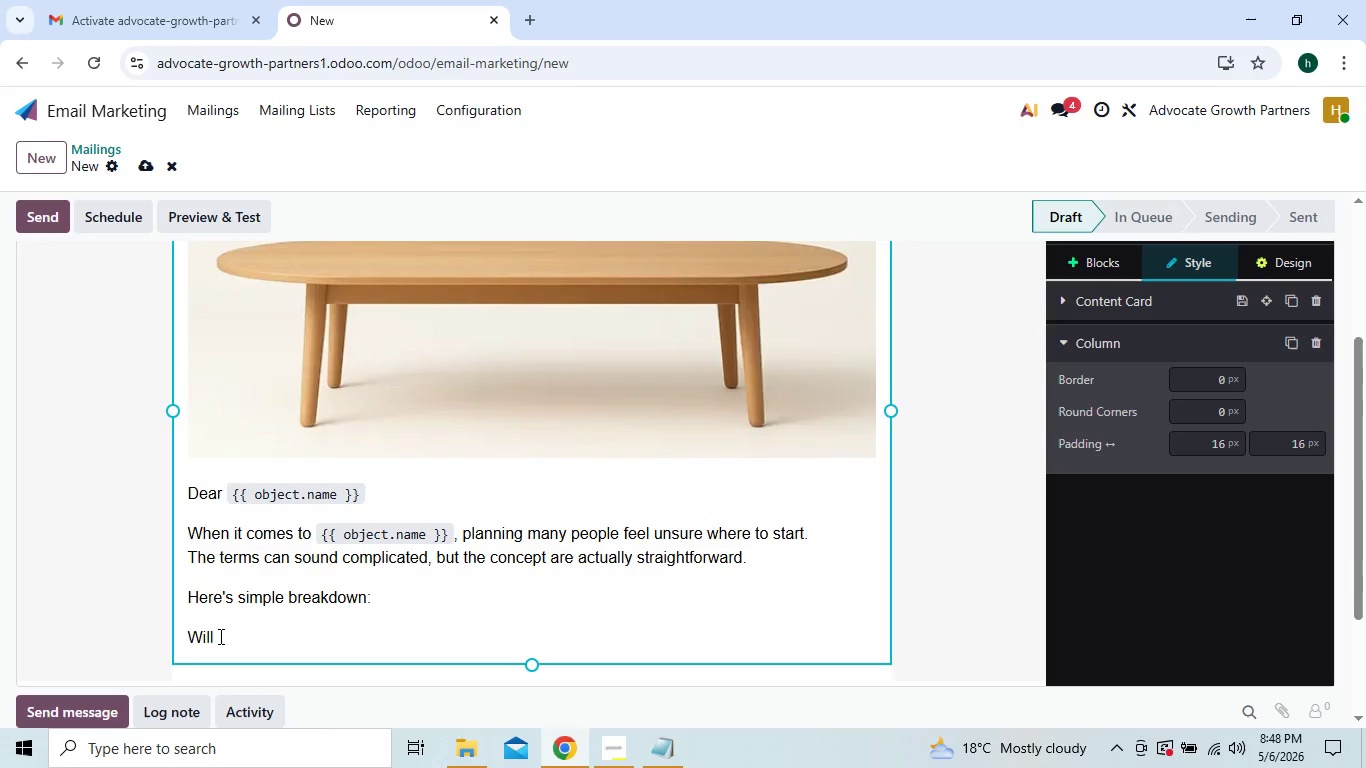 
left_click_drag(start_coordinate=[219, 636], to_coordinate=[187, 636])
 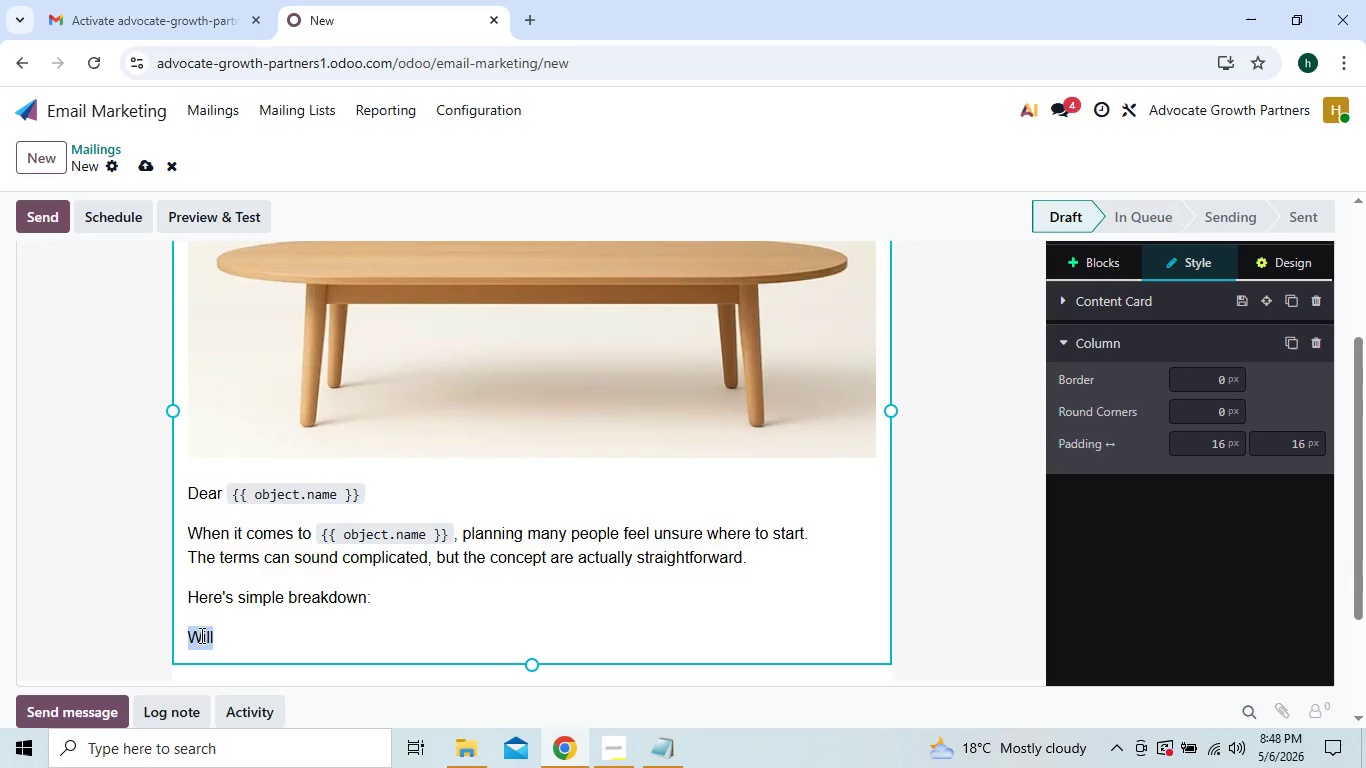 
left_click([224, 634])
 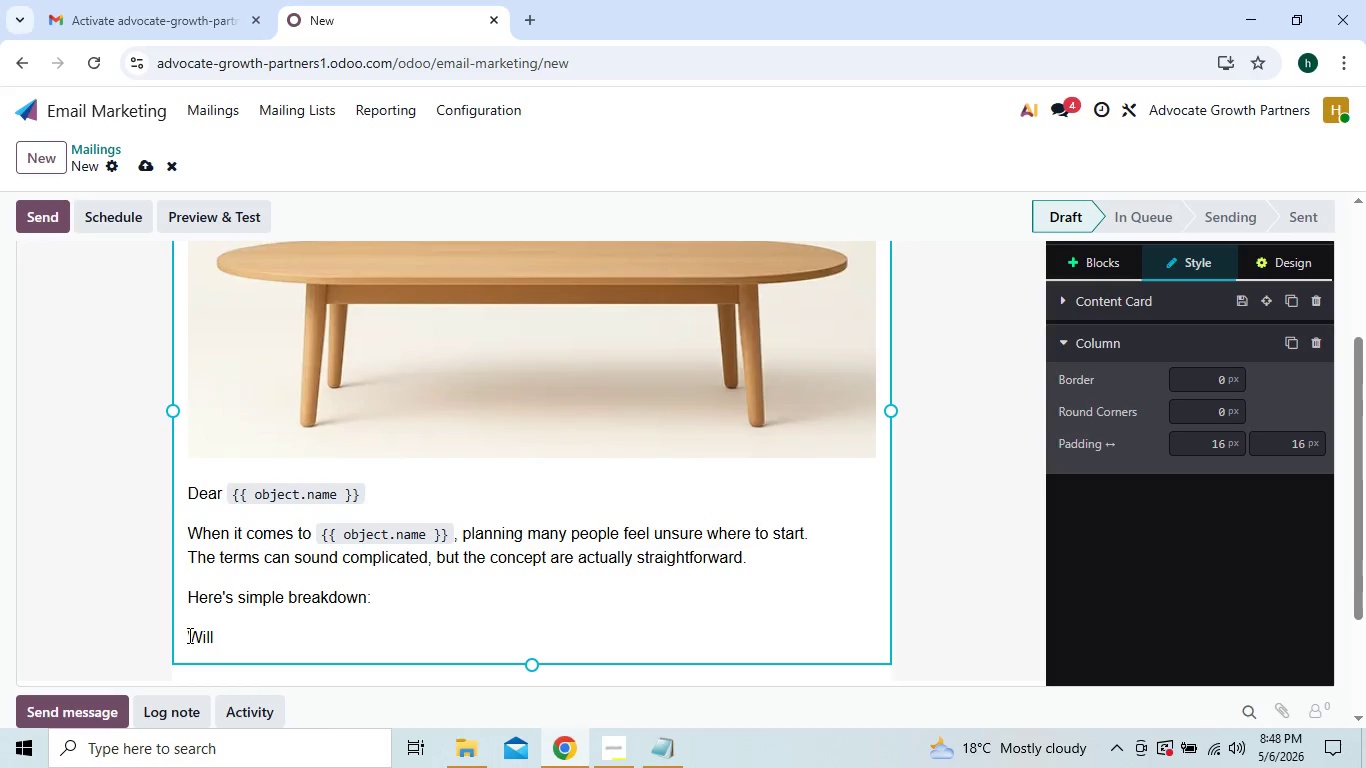 
left_click_drag(start_coordinate=[188, 635], to_coordinate=[214, 639])
 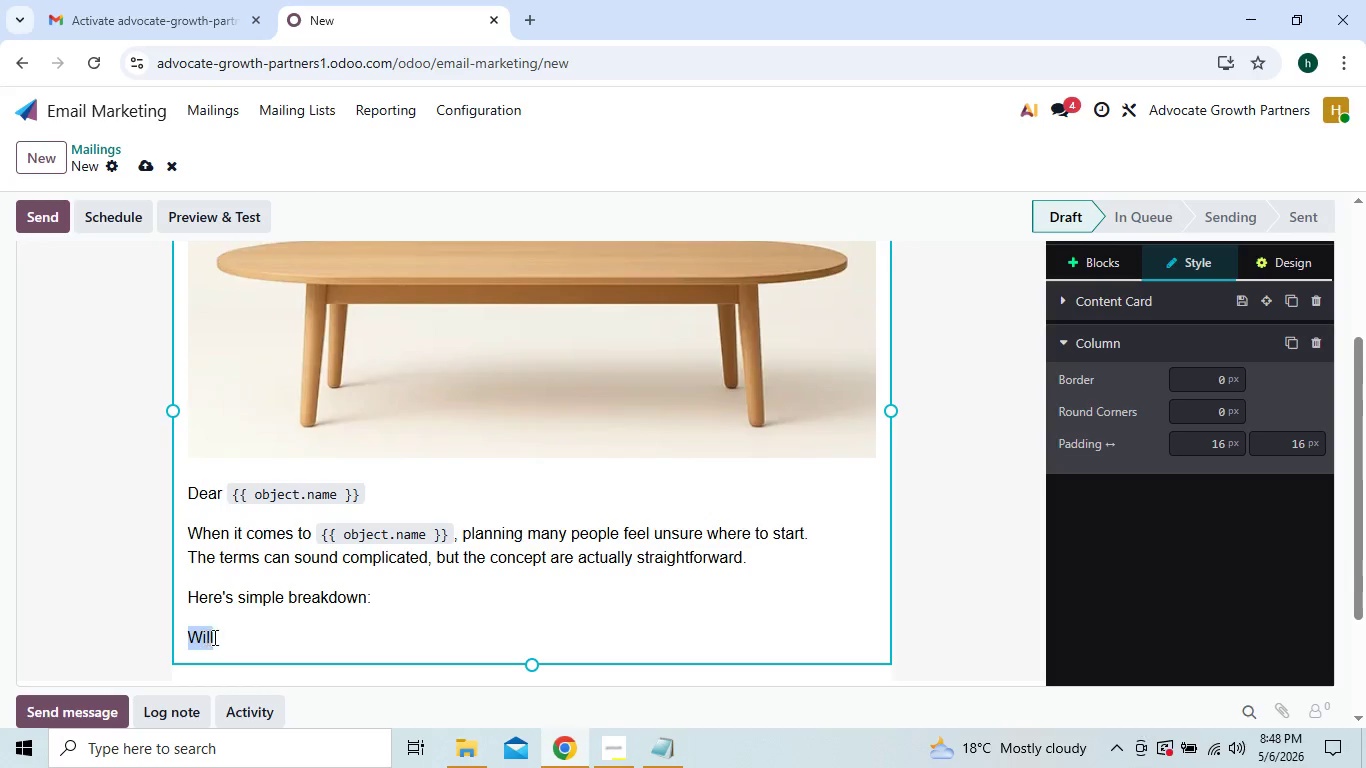 
left_click([238, 636])
 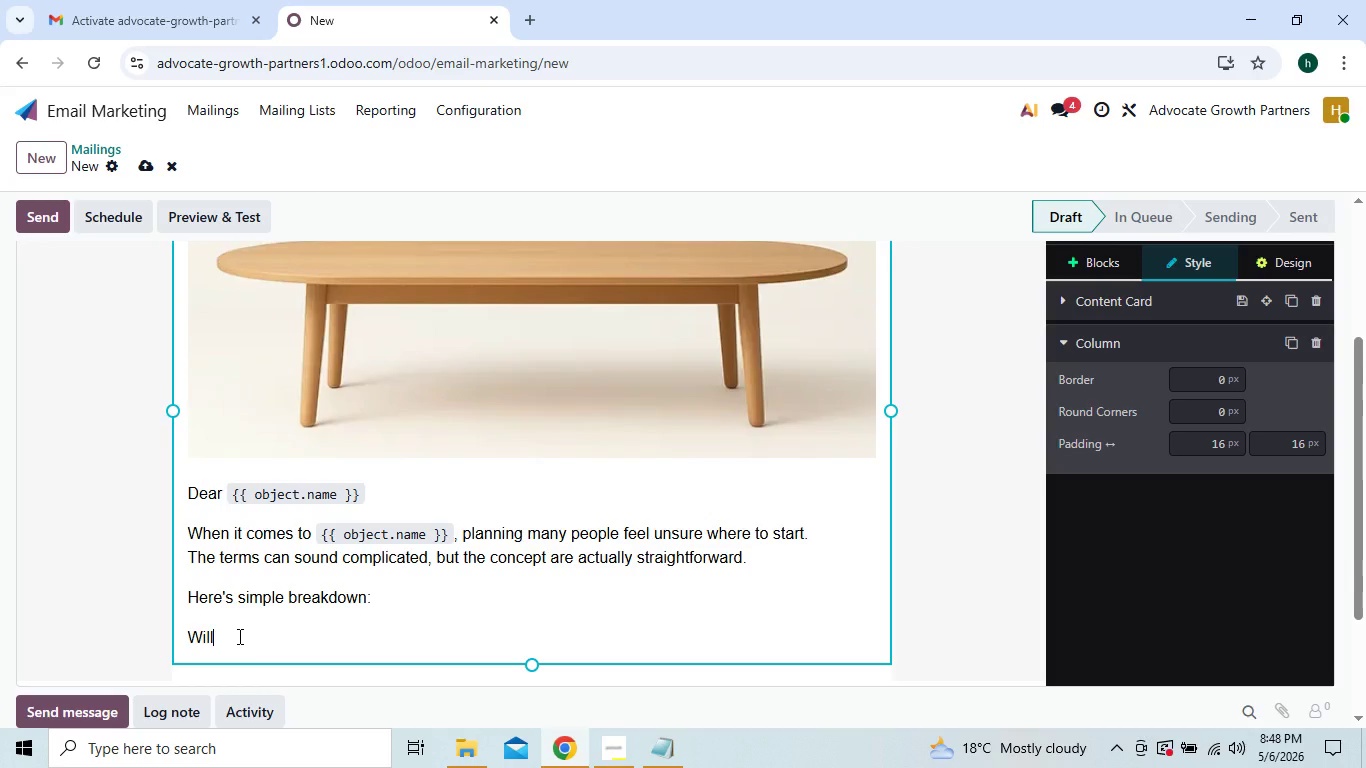 
key(Enter)
 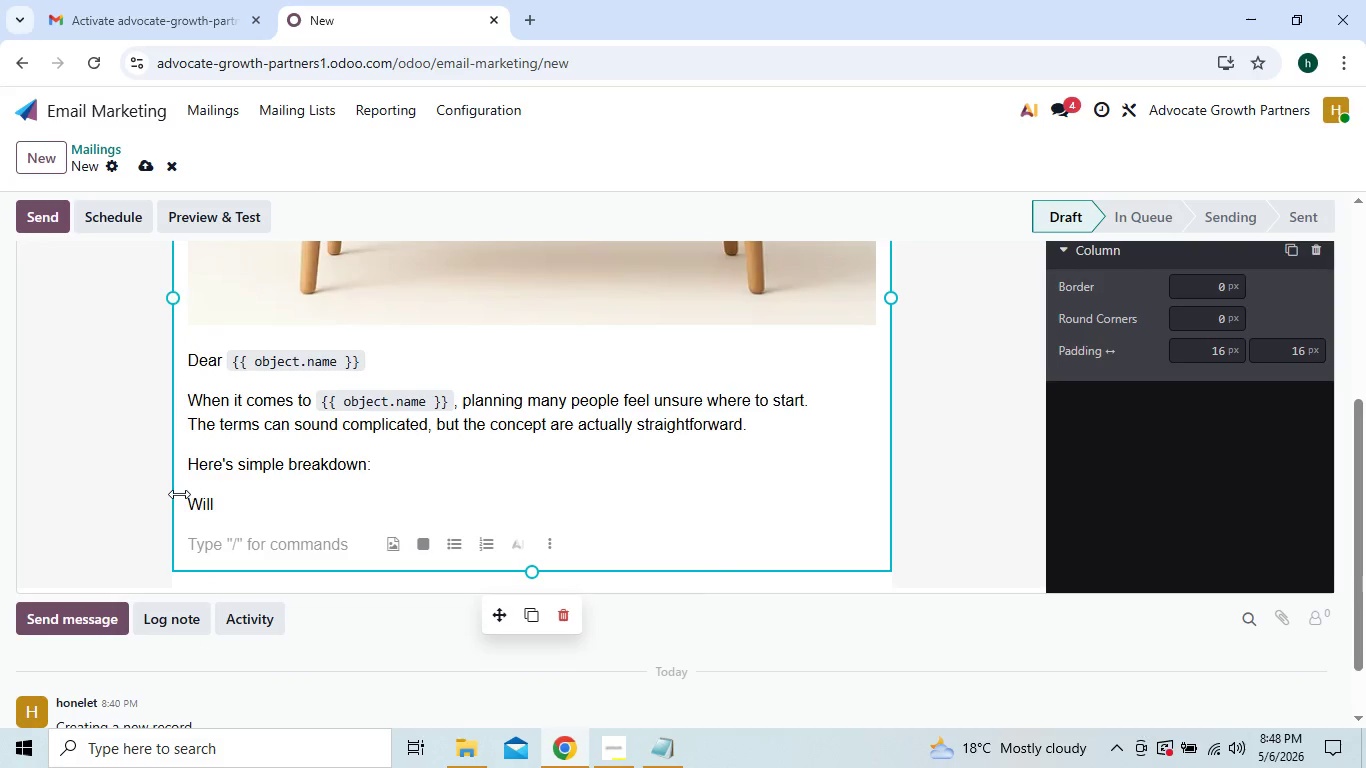 
left_click_drag(start_coordinate=[189, 506], to_coordinate=[218, 503])
 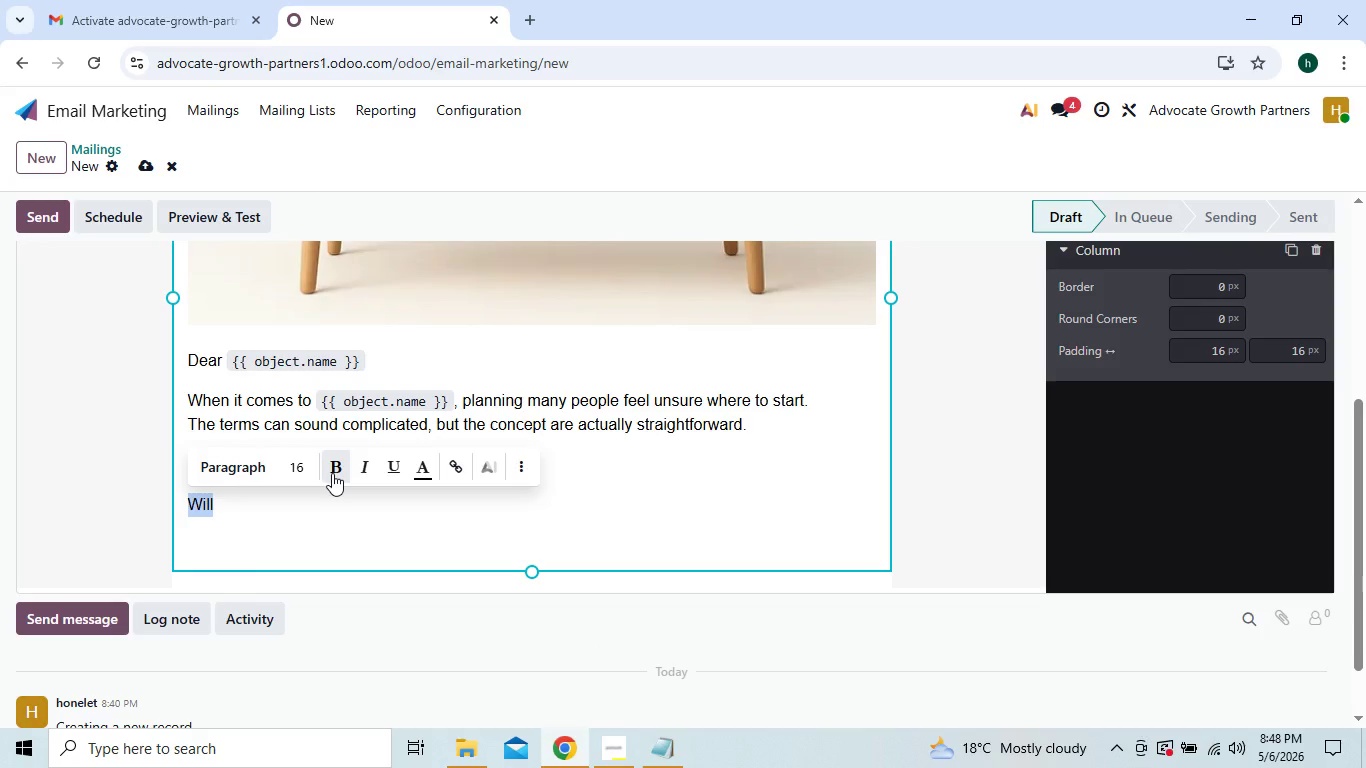 
left_click([332, 473])
 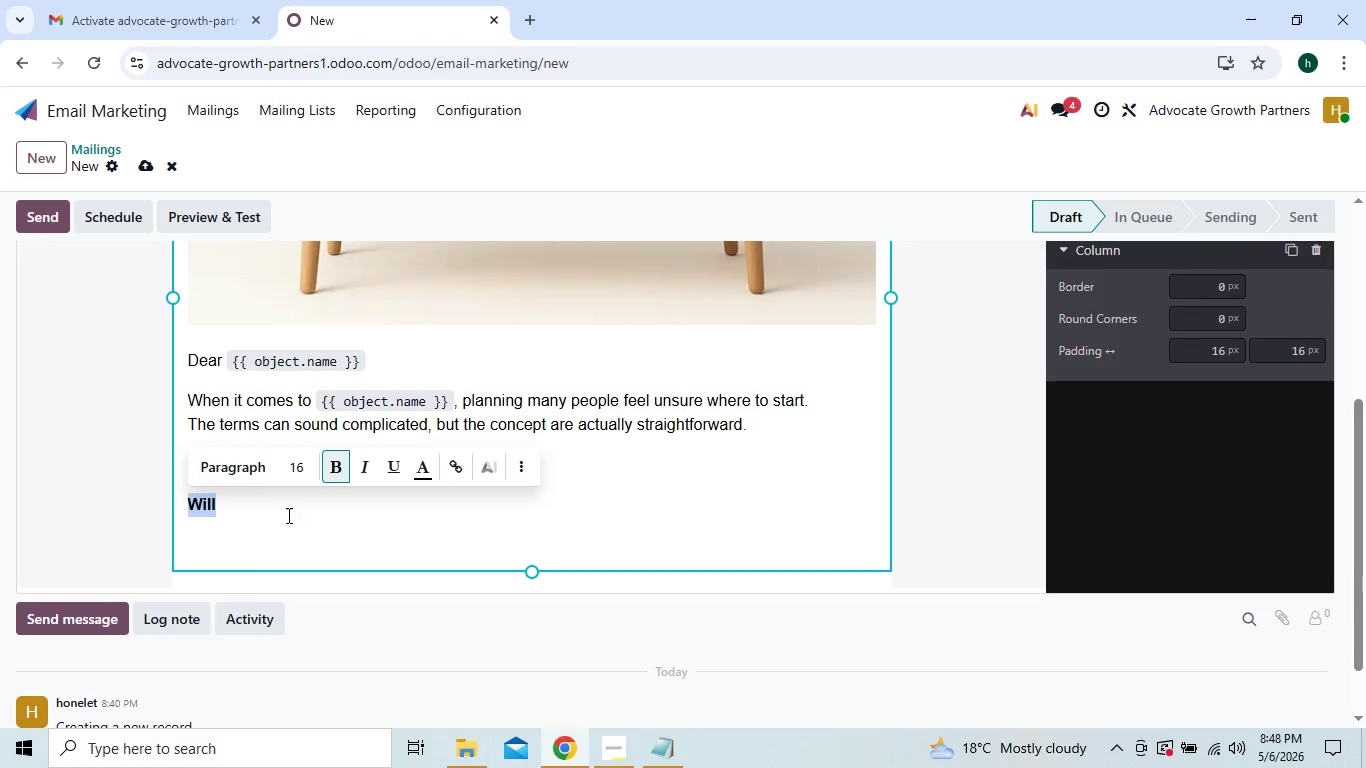 
left_click([278, 524])
 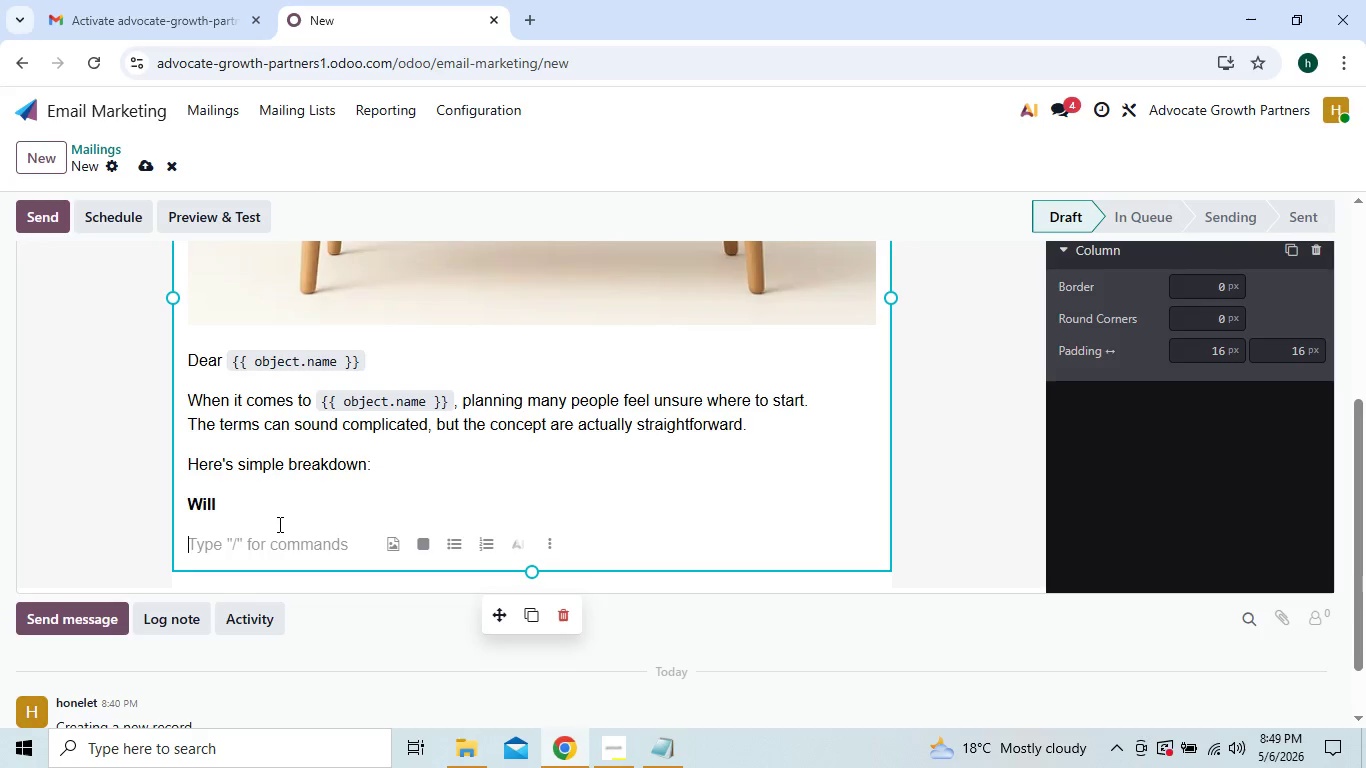 
wait(19.16)
 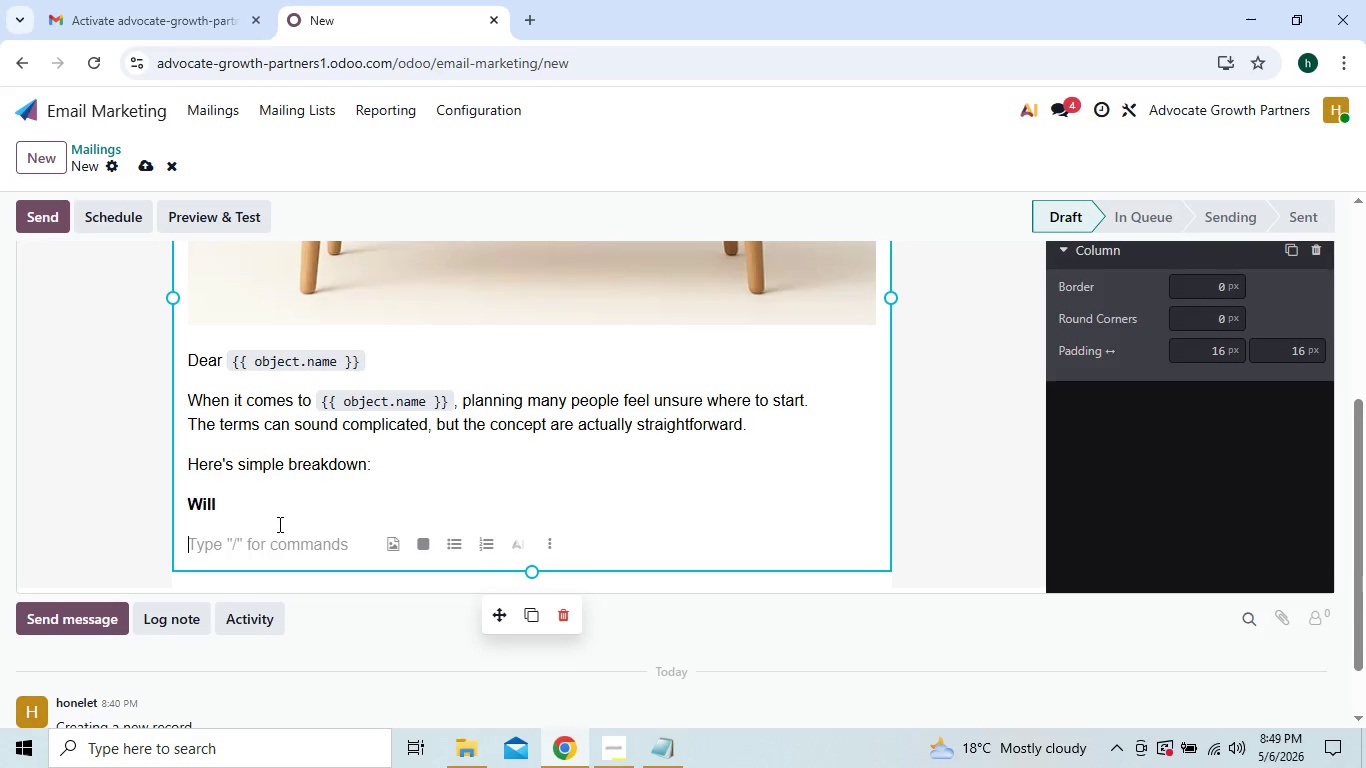 
type(st)
key(Backspace)
key(Backspace)
type(States who receives your ass)
 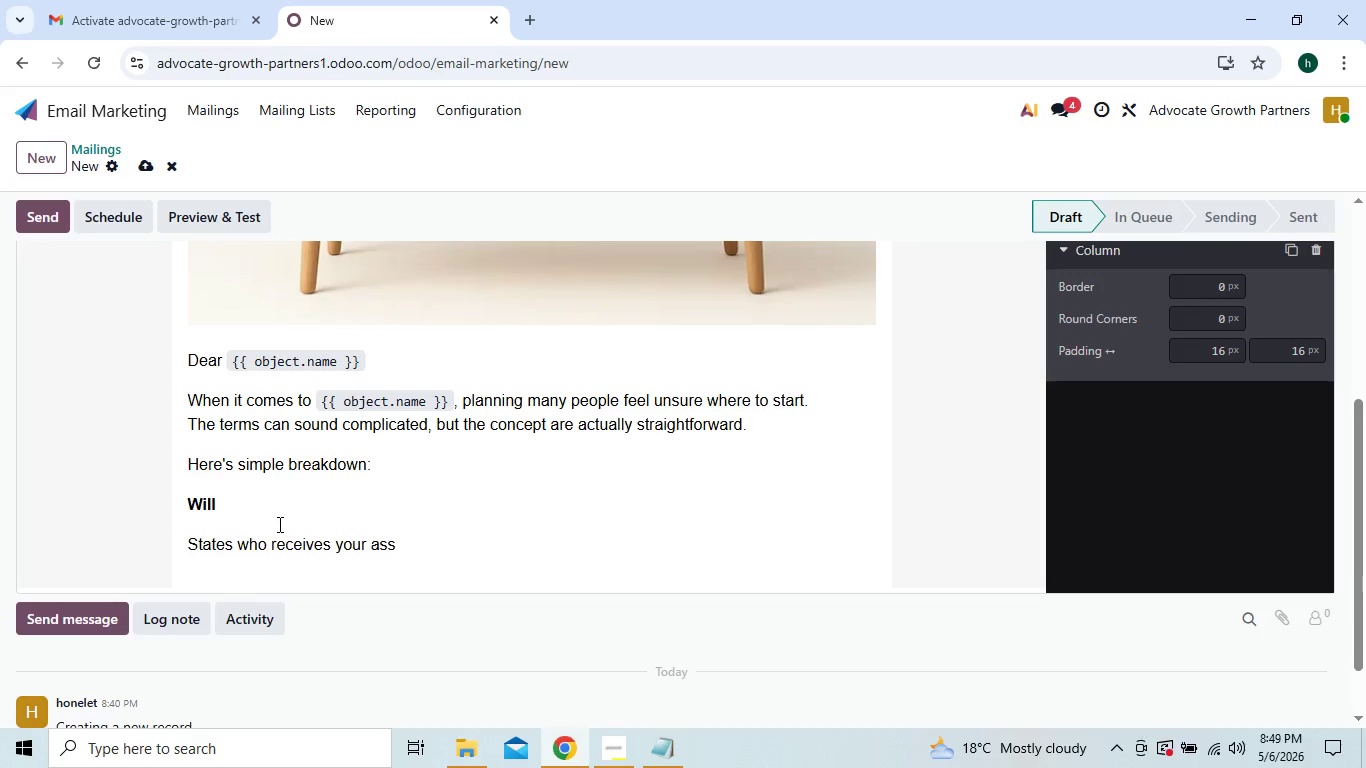 
wait(7.41)
 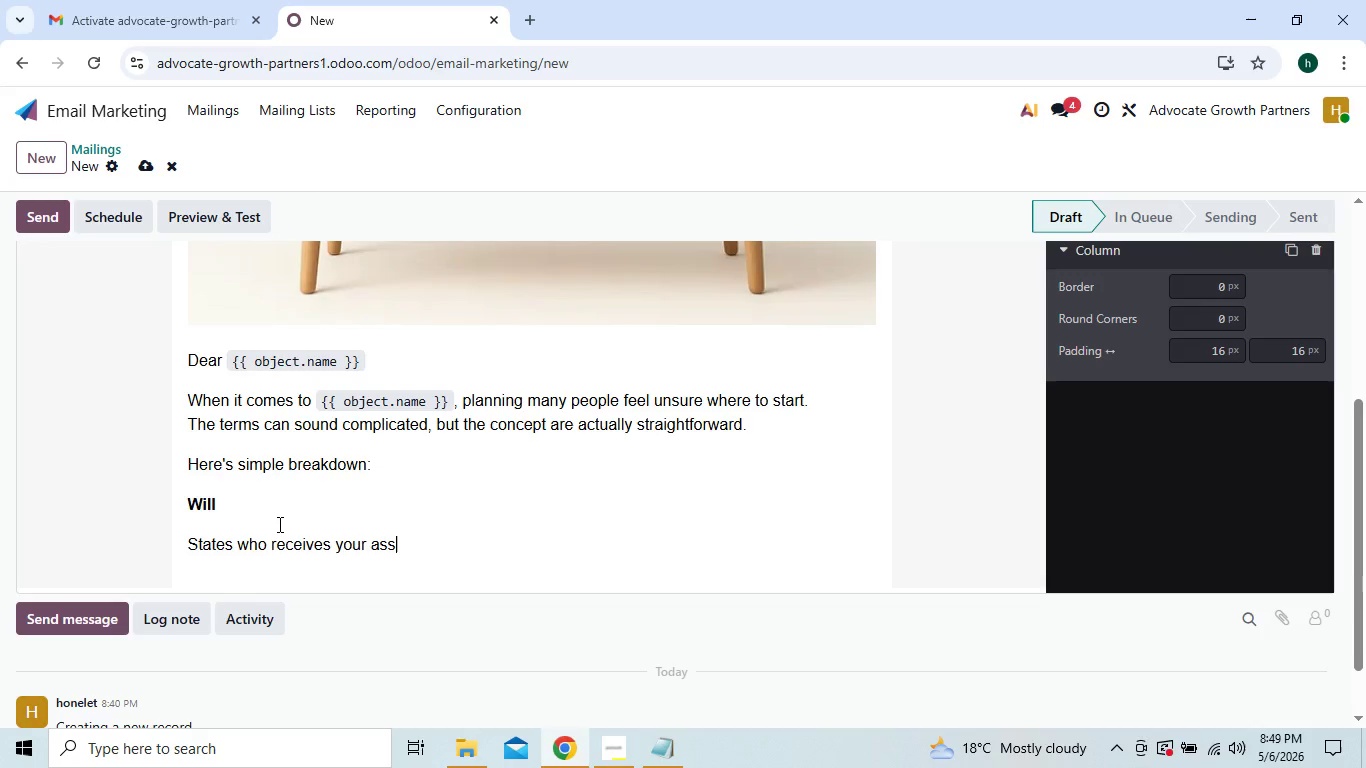 
type(ets aff)
key(Backspace)
type(ter)
 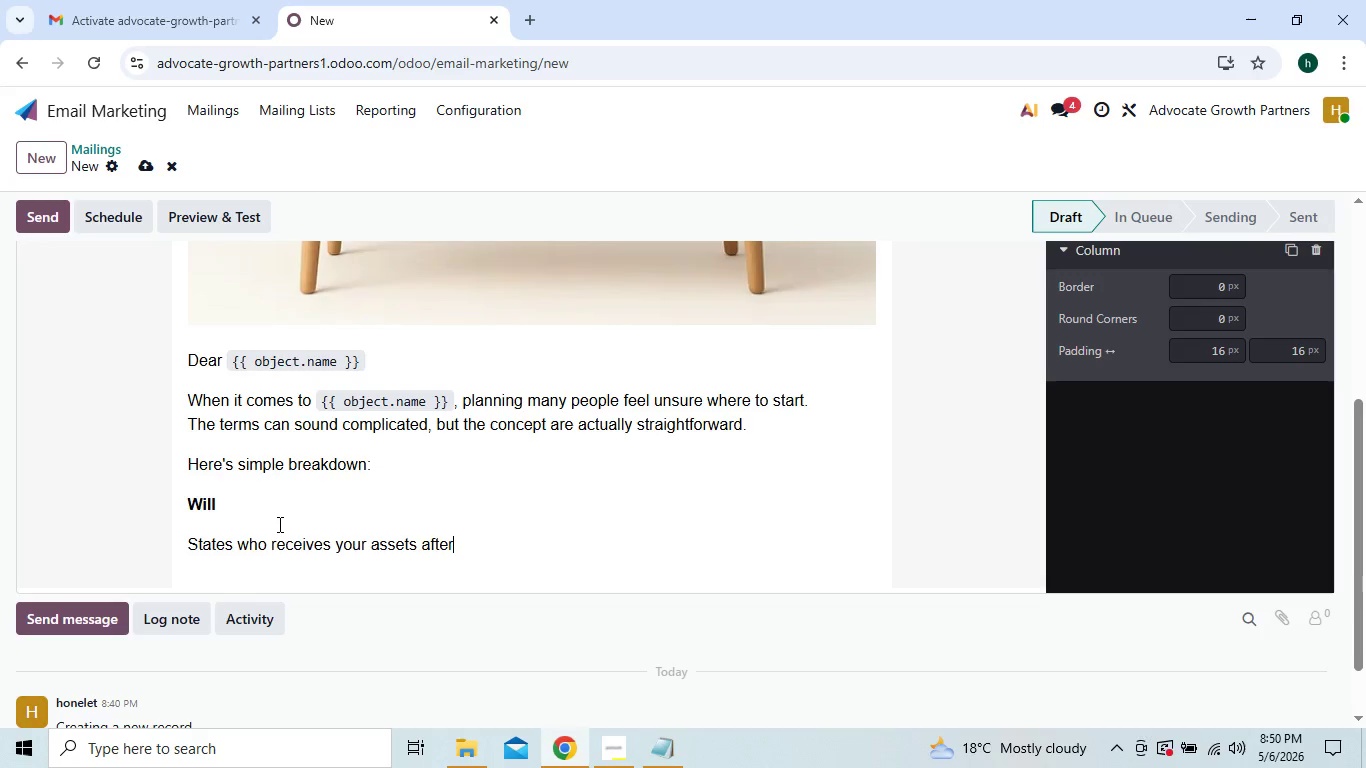 
wait(6.14)
 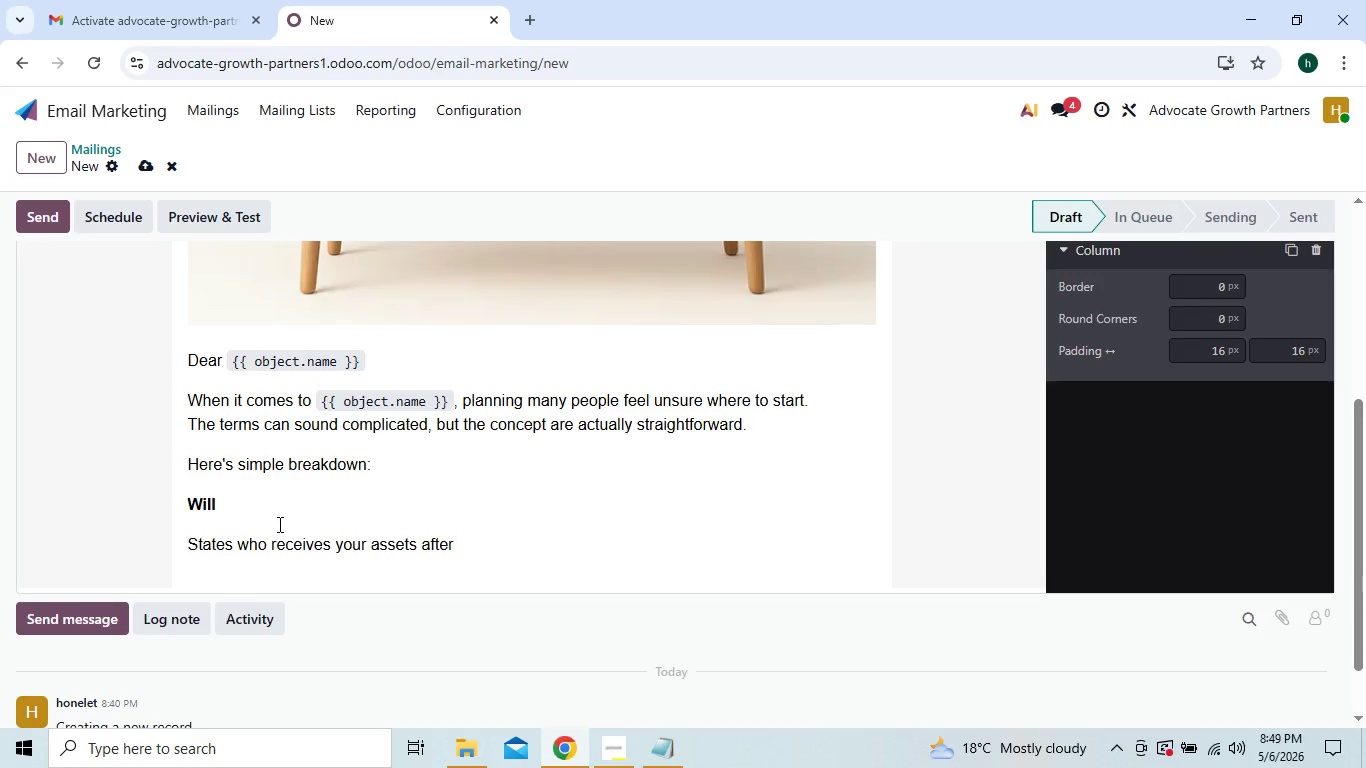 
type( death)
 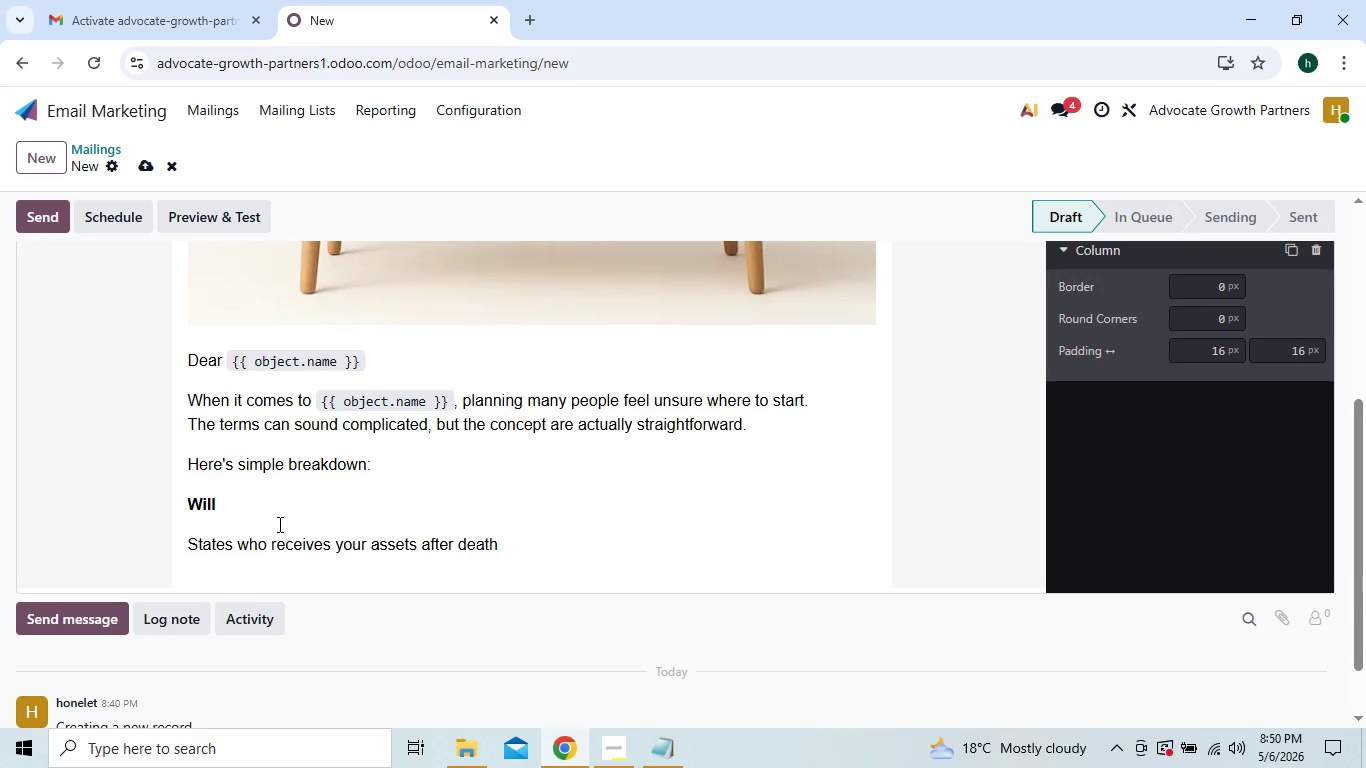 
key(Shift+Enter)
 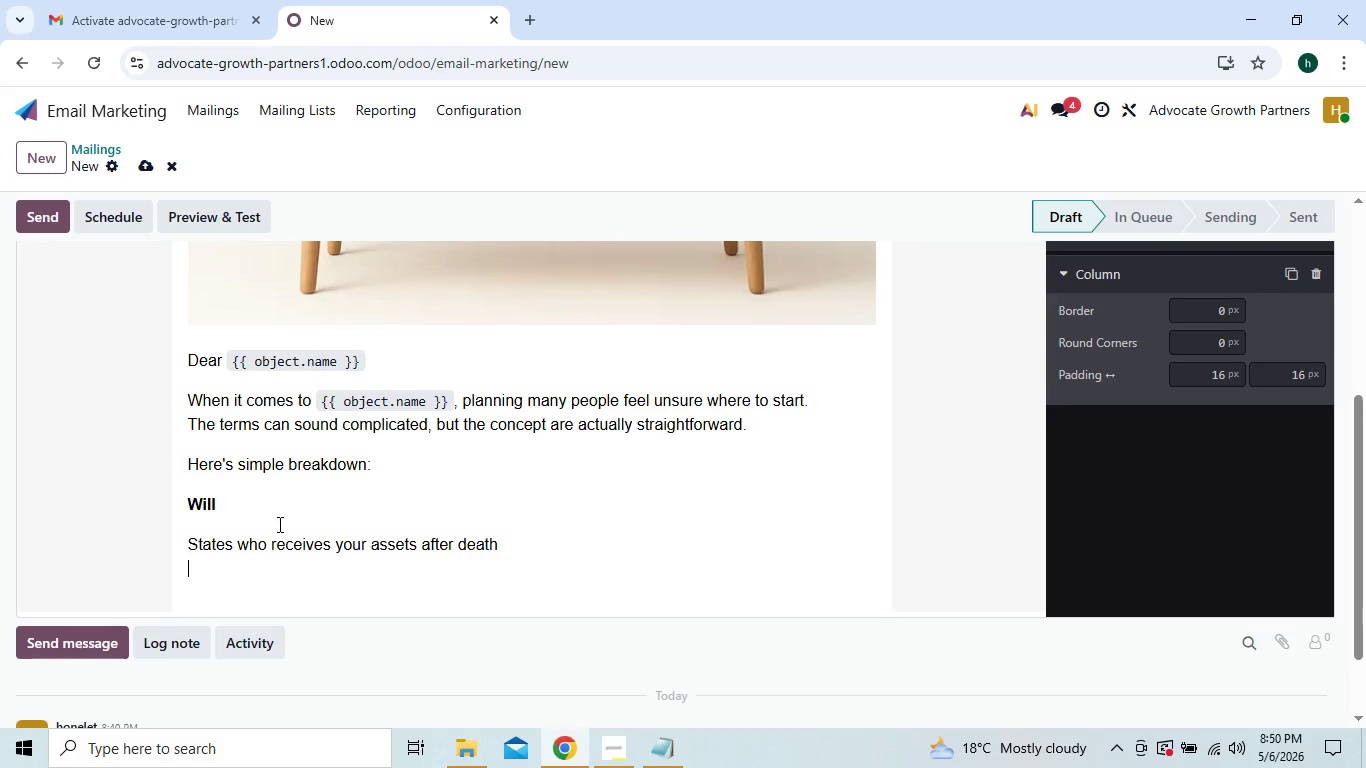 
type(Goes th)
 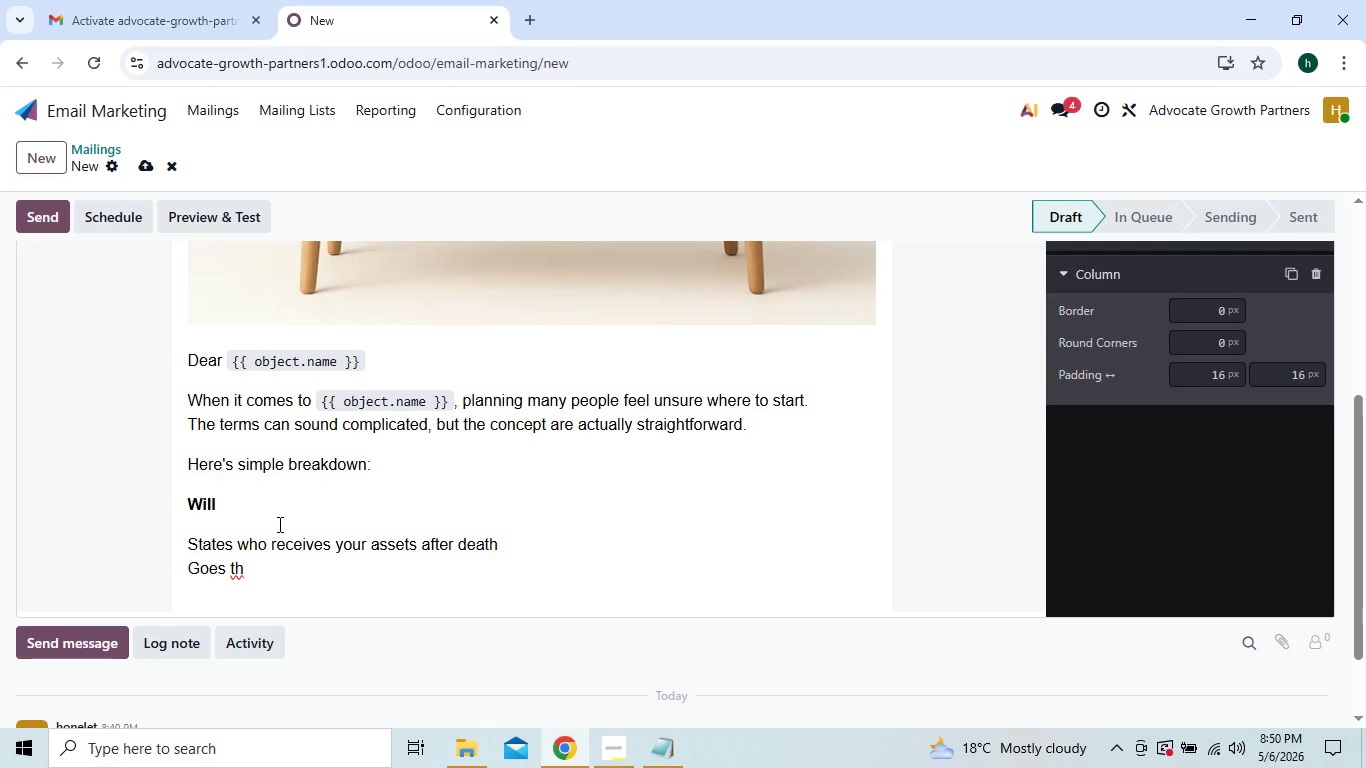 
type(rogh probate)
 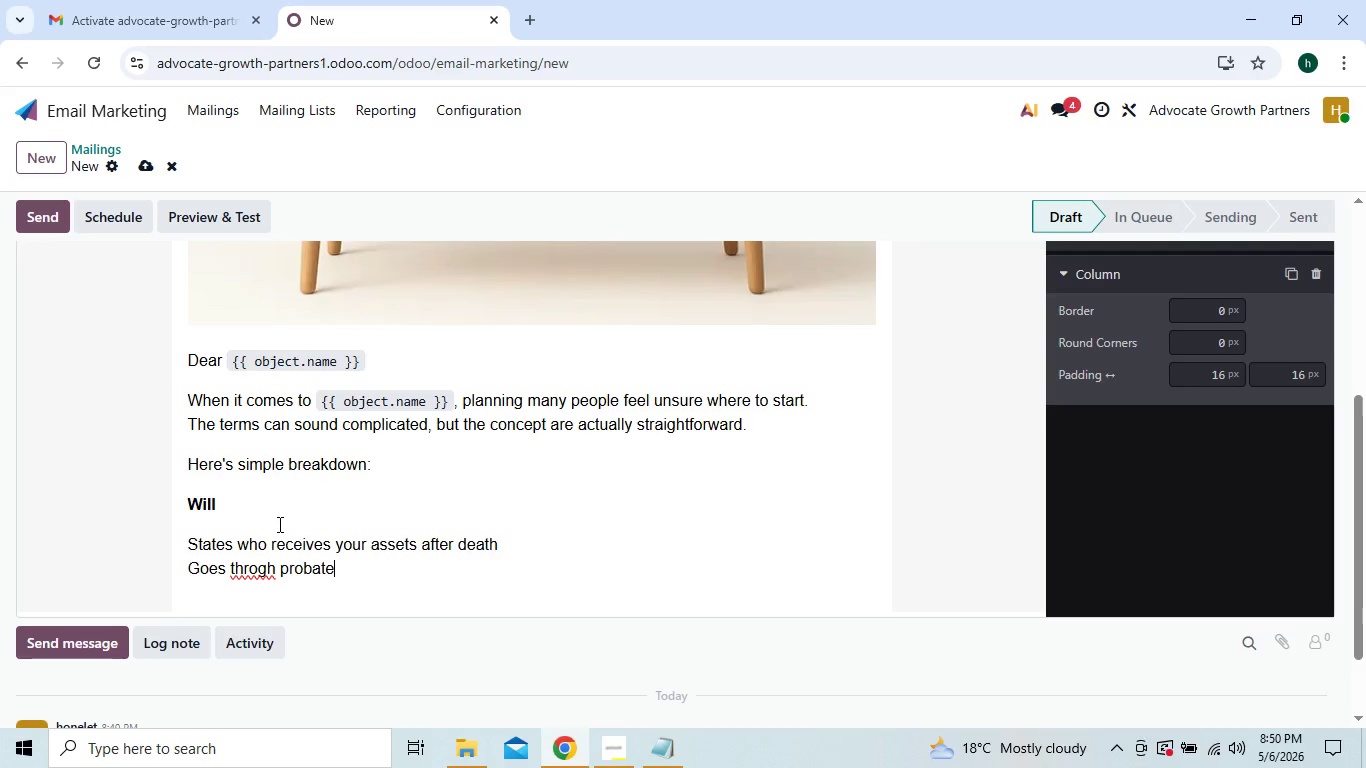 
key(ArrowLeft)
 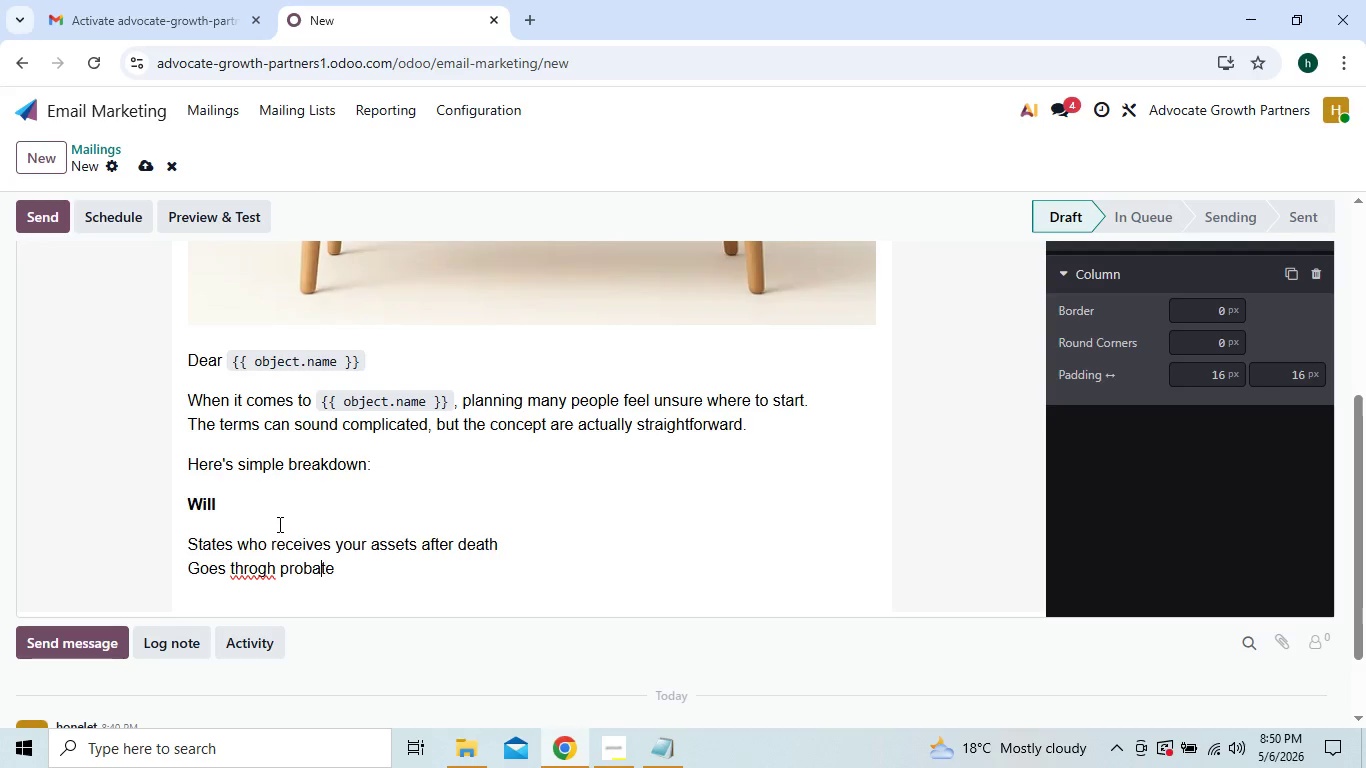 
key(ArrowLeft)
 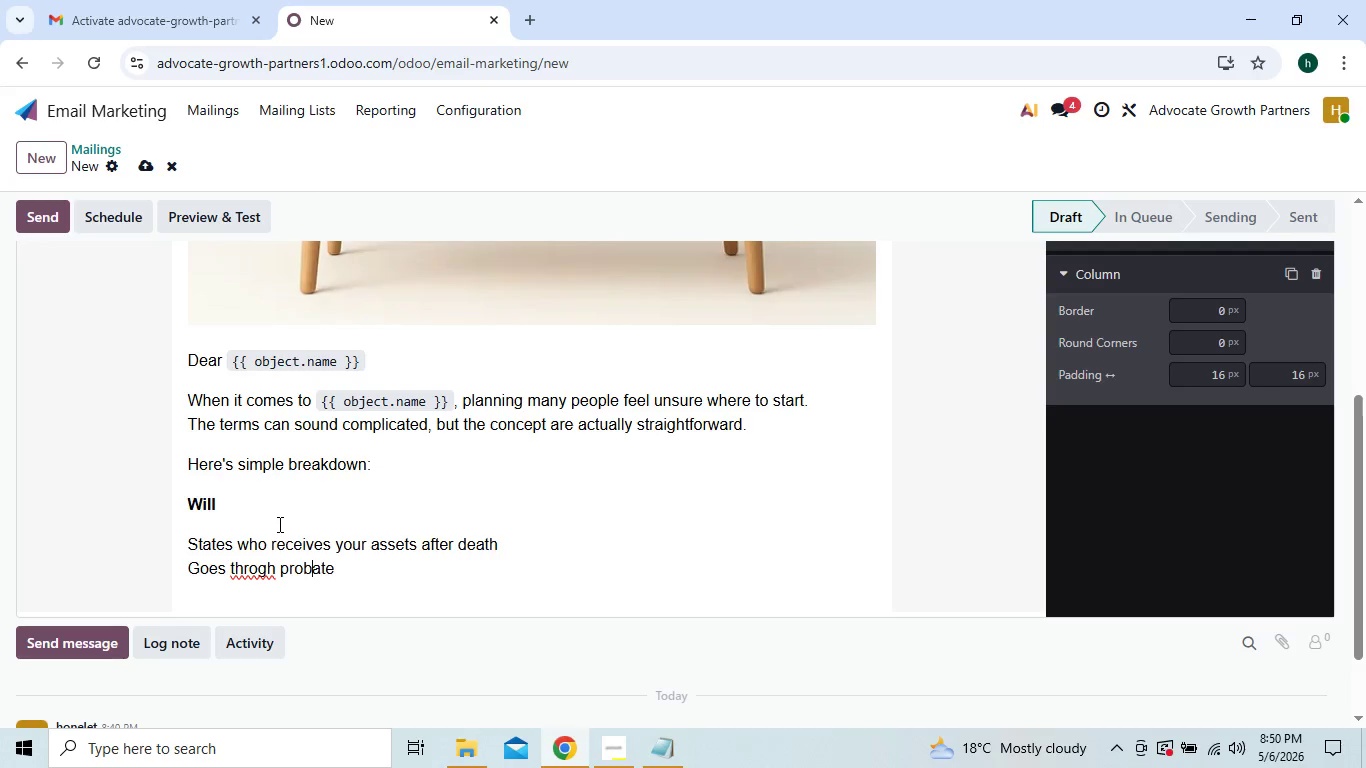 
key(ArrowLeft)
 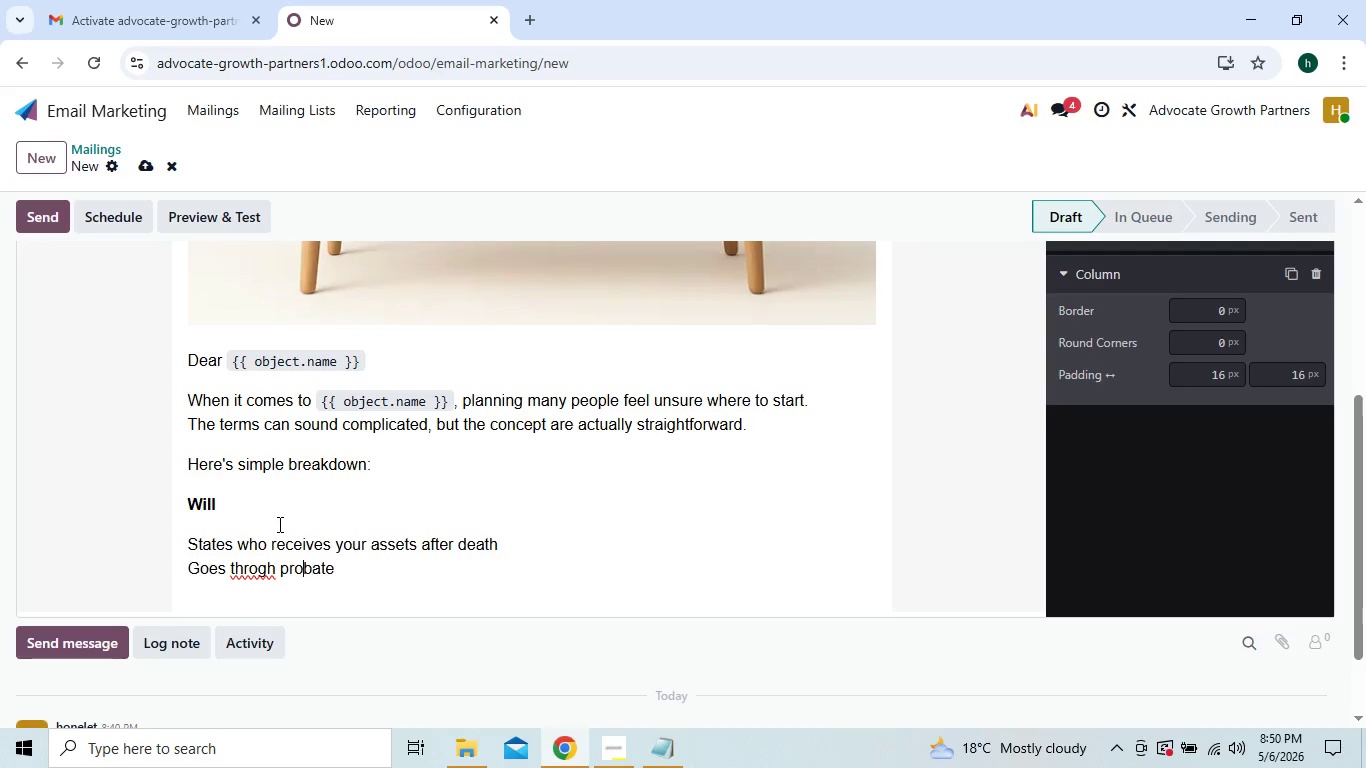 
key(ArrowLeft)
 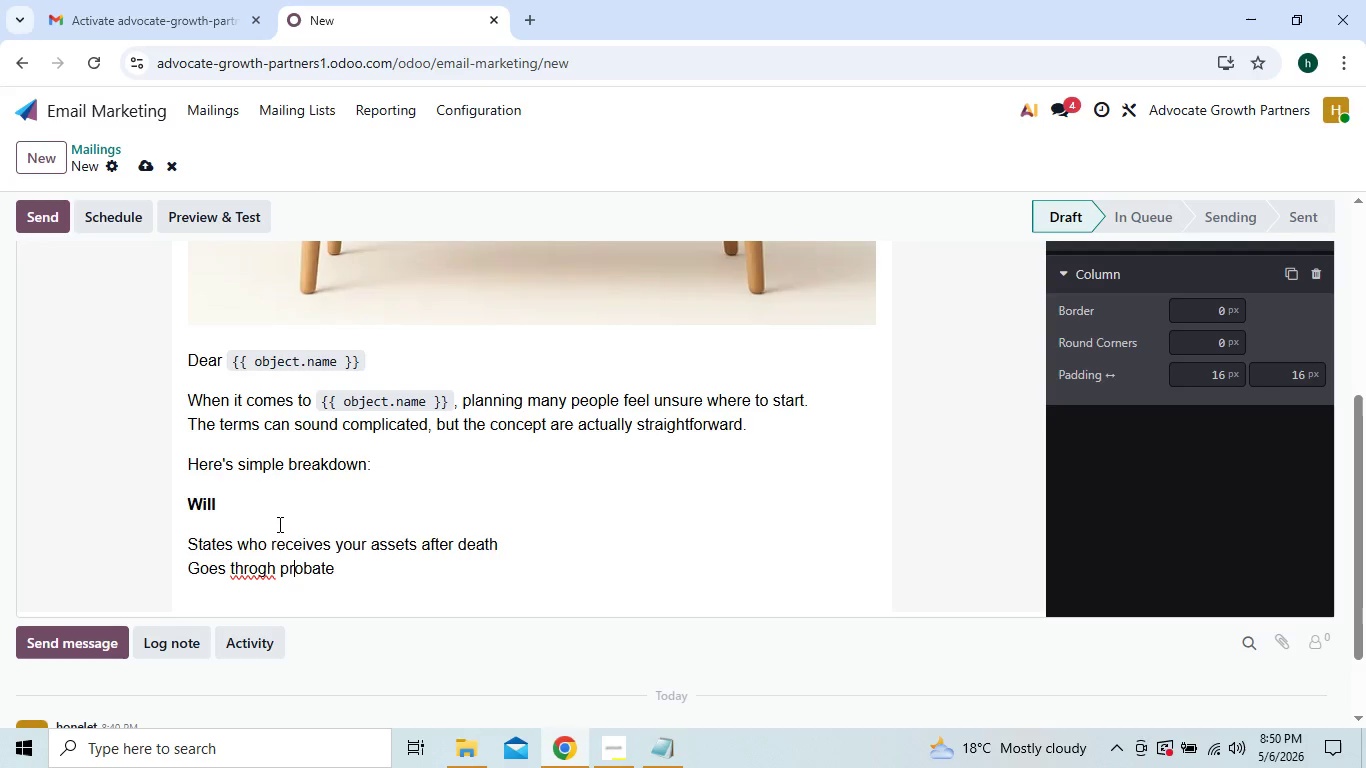 
key(ArrowLeft)
 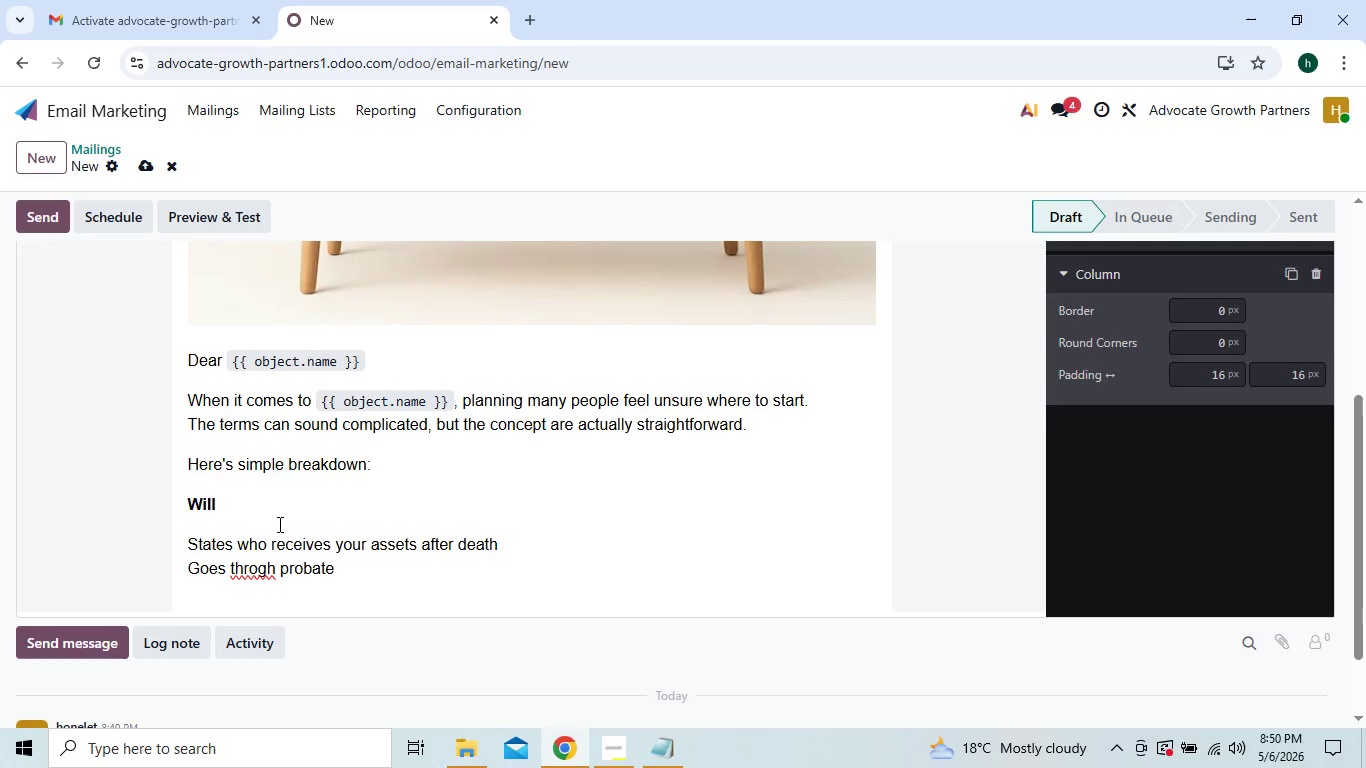 
key(ArrowLeft)
 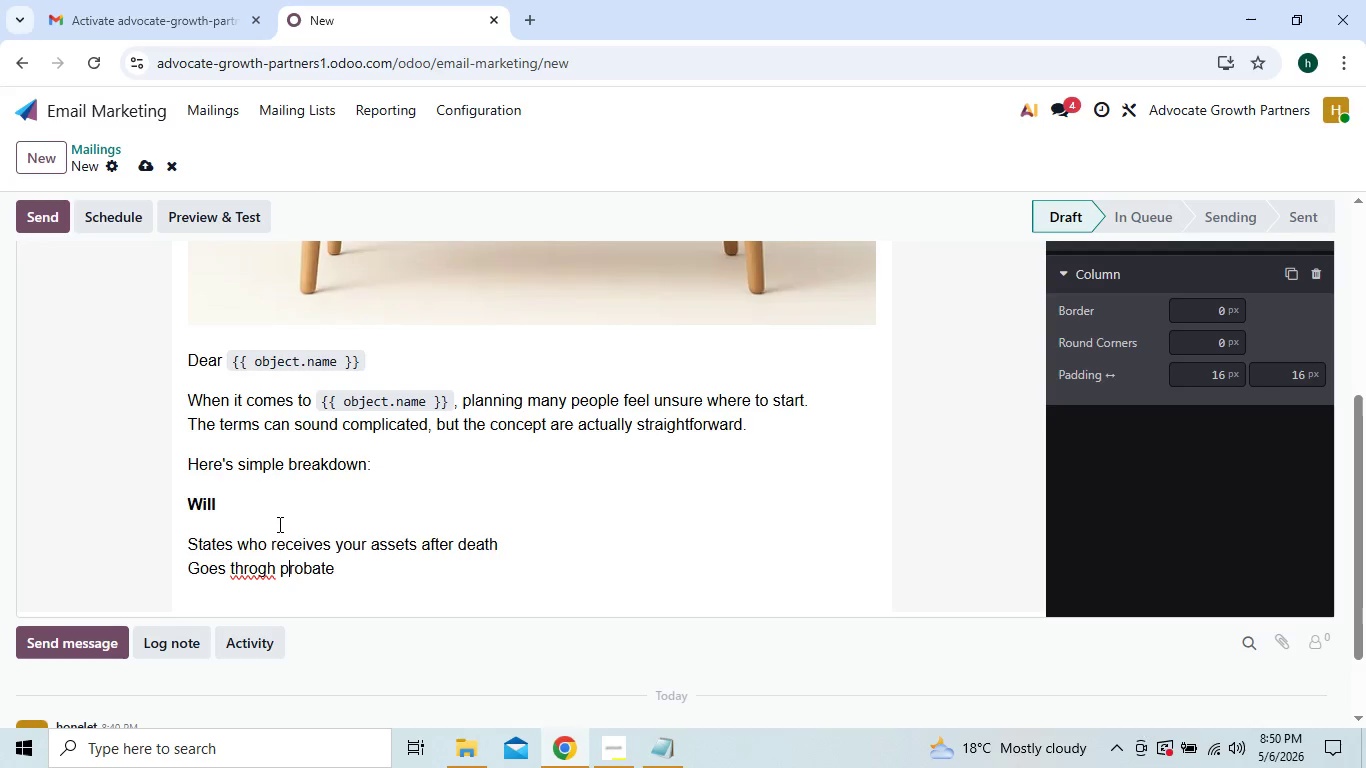 
key(ArrowLeft)
 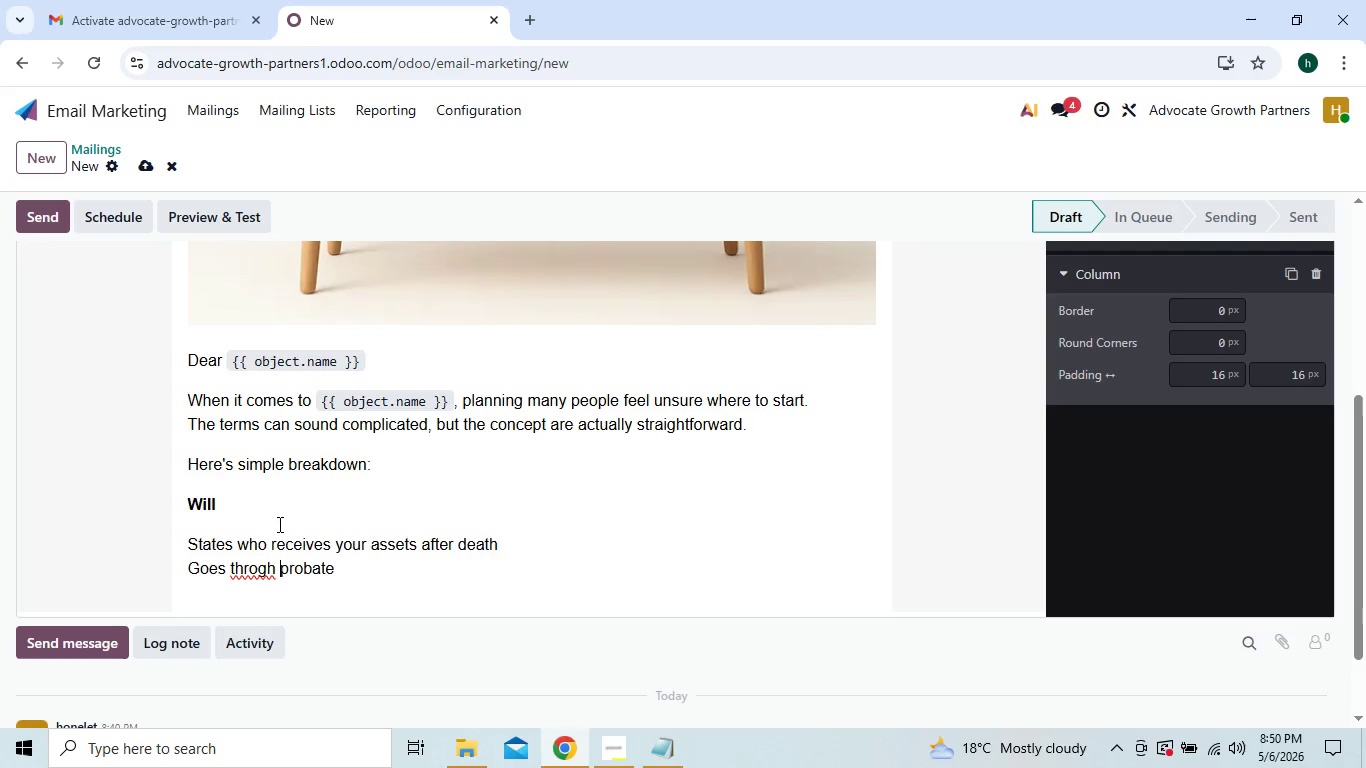 
key(ArrowLeft)
 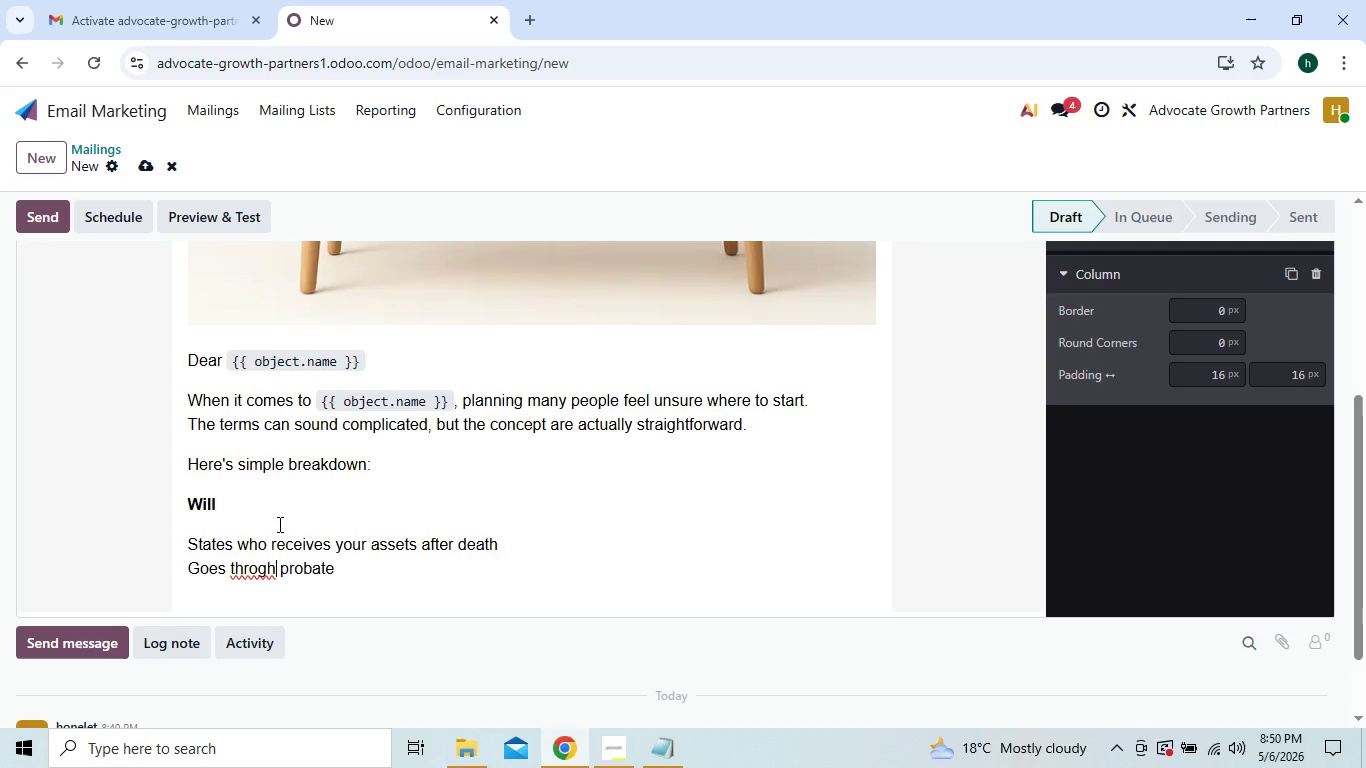 
key(ArrowLeft)
 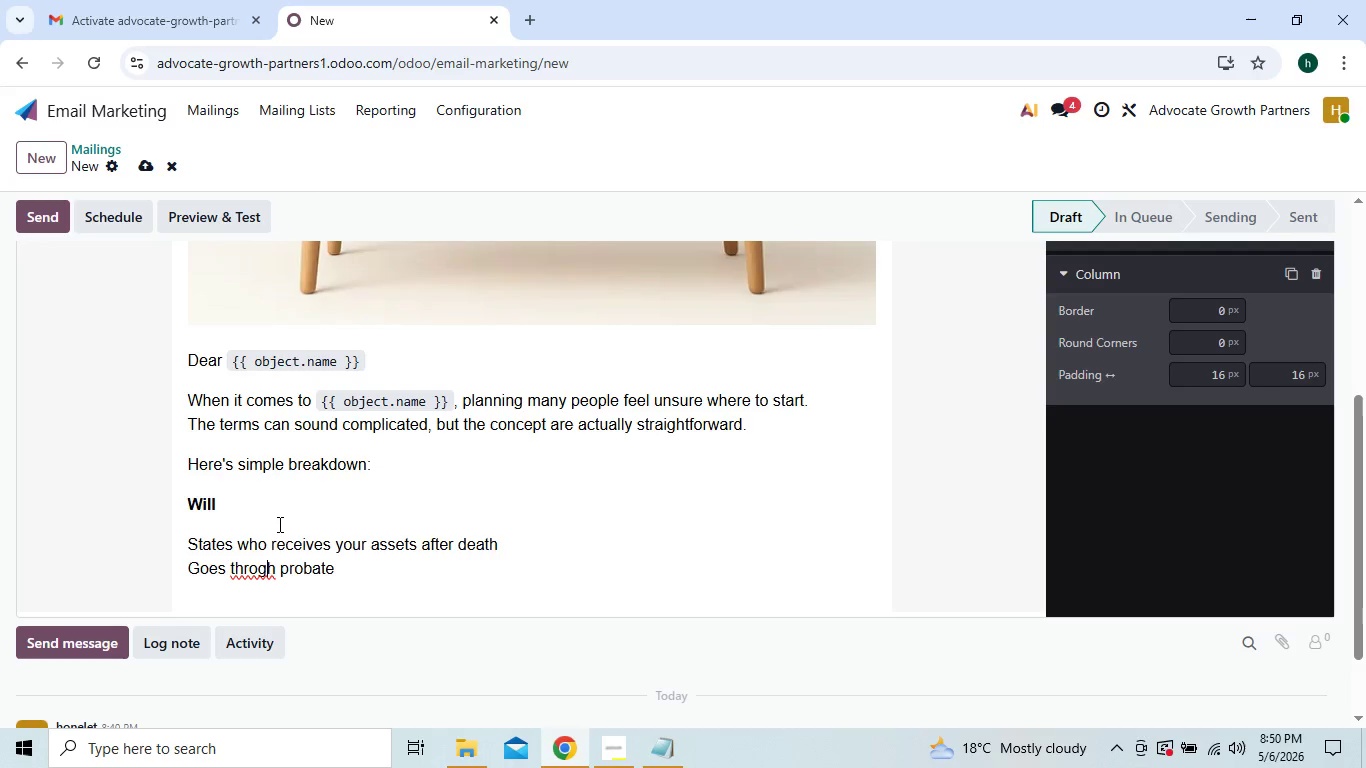 
key(ArrowLeft)
 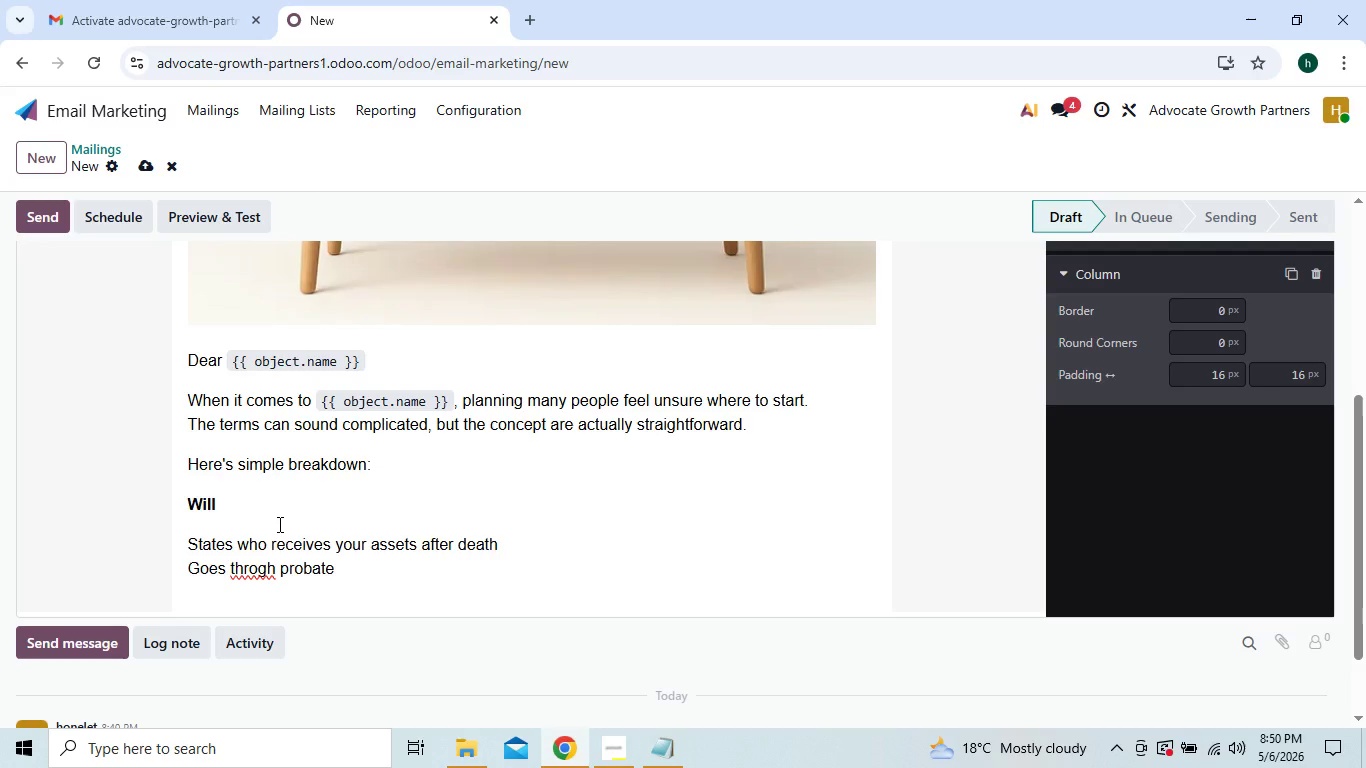 
key(U)
 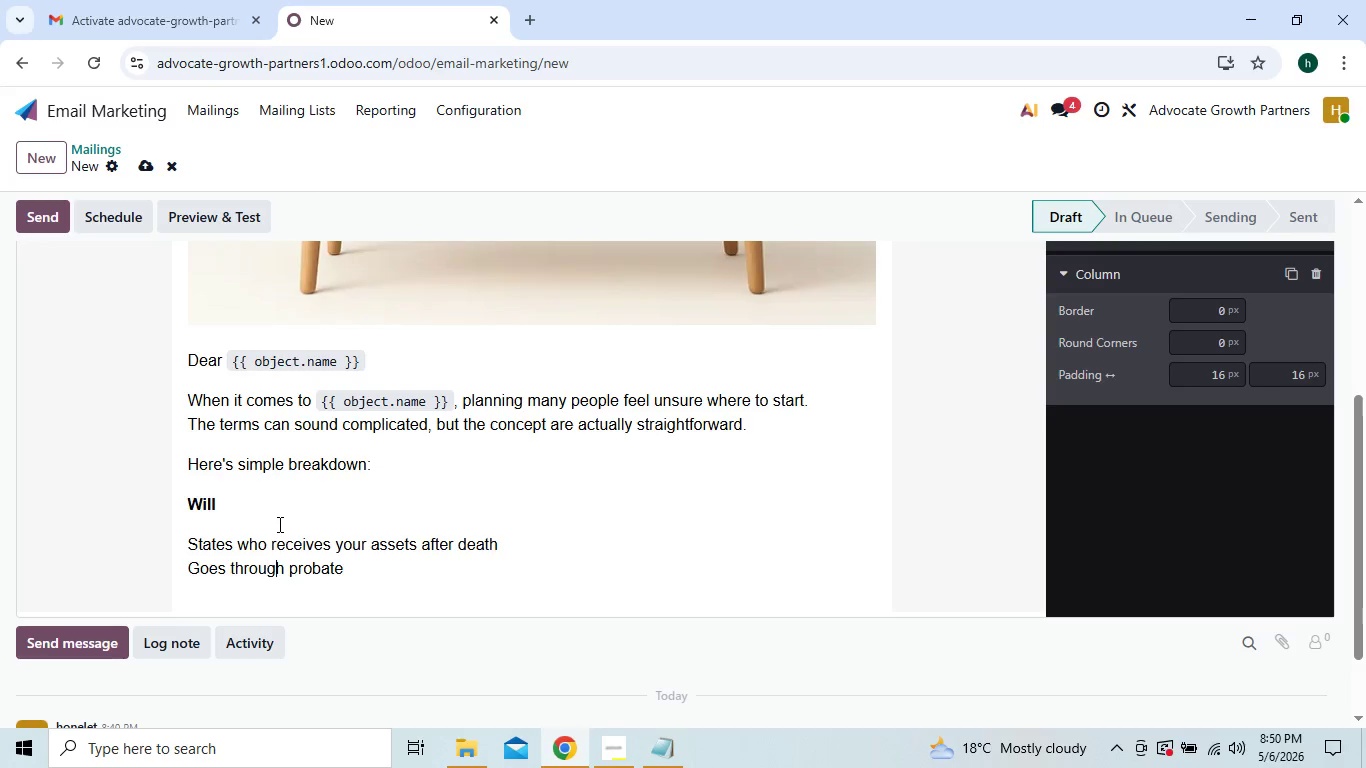 
key(ArrowRight)
 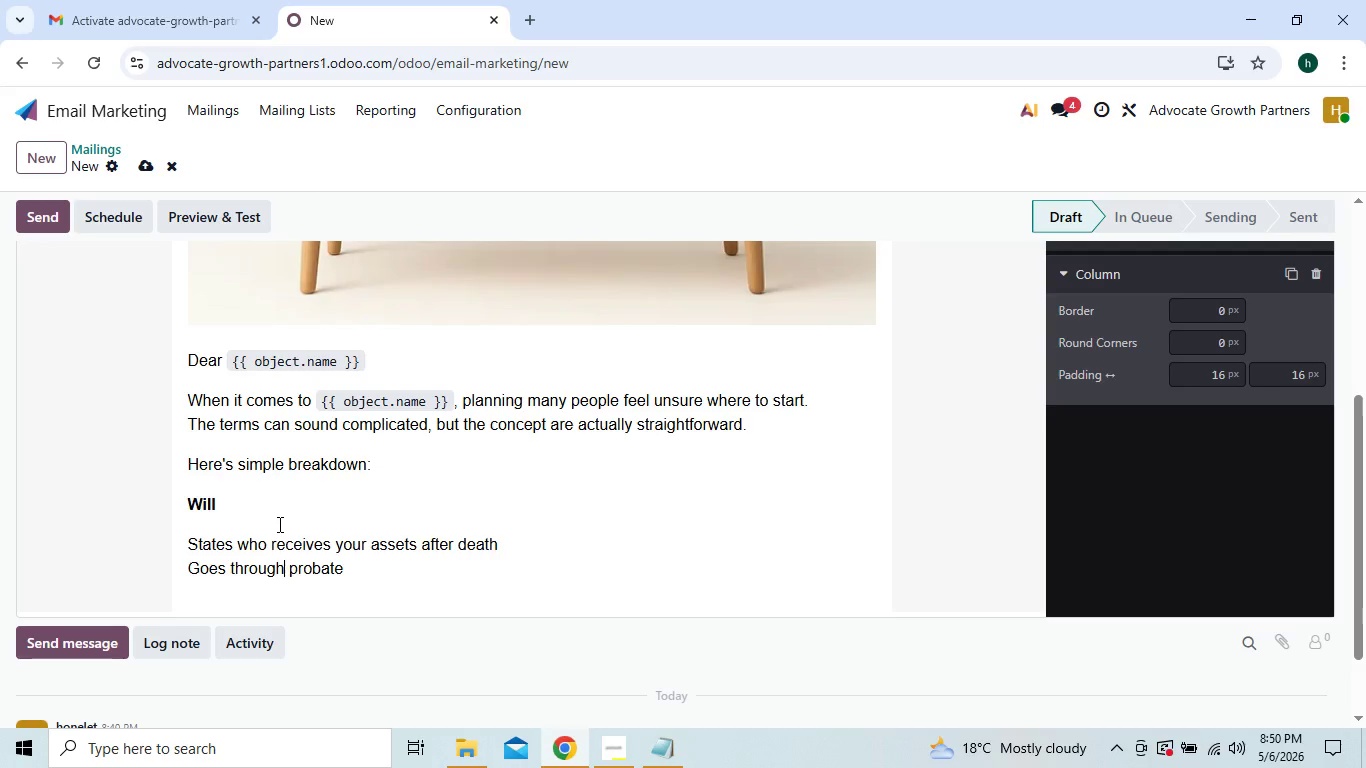 
hold_key(key=ArrowRight, duration=0.33)
 